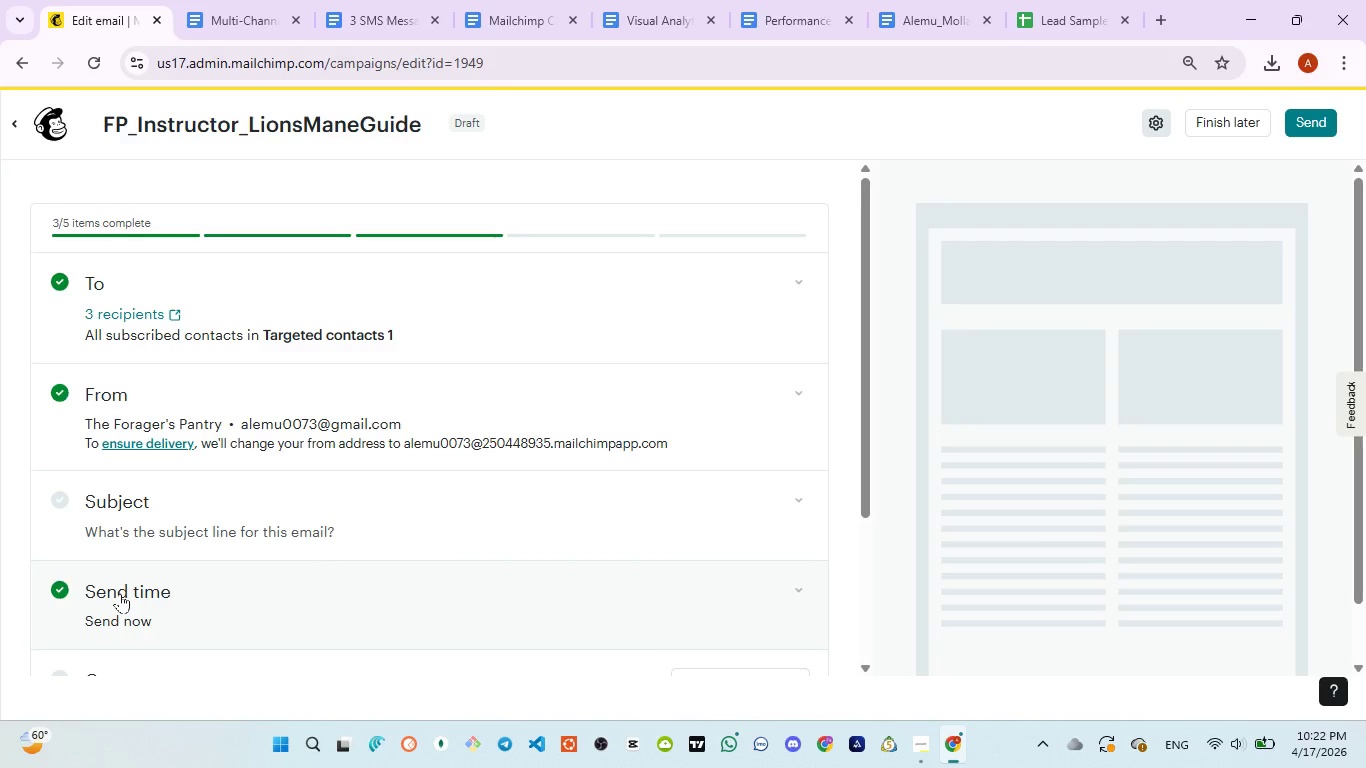 
left_click([233, 509])
 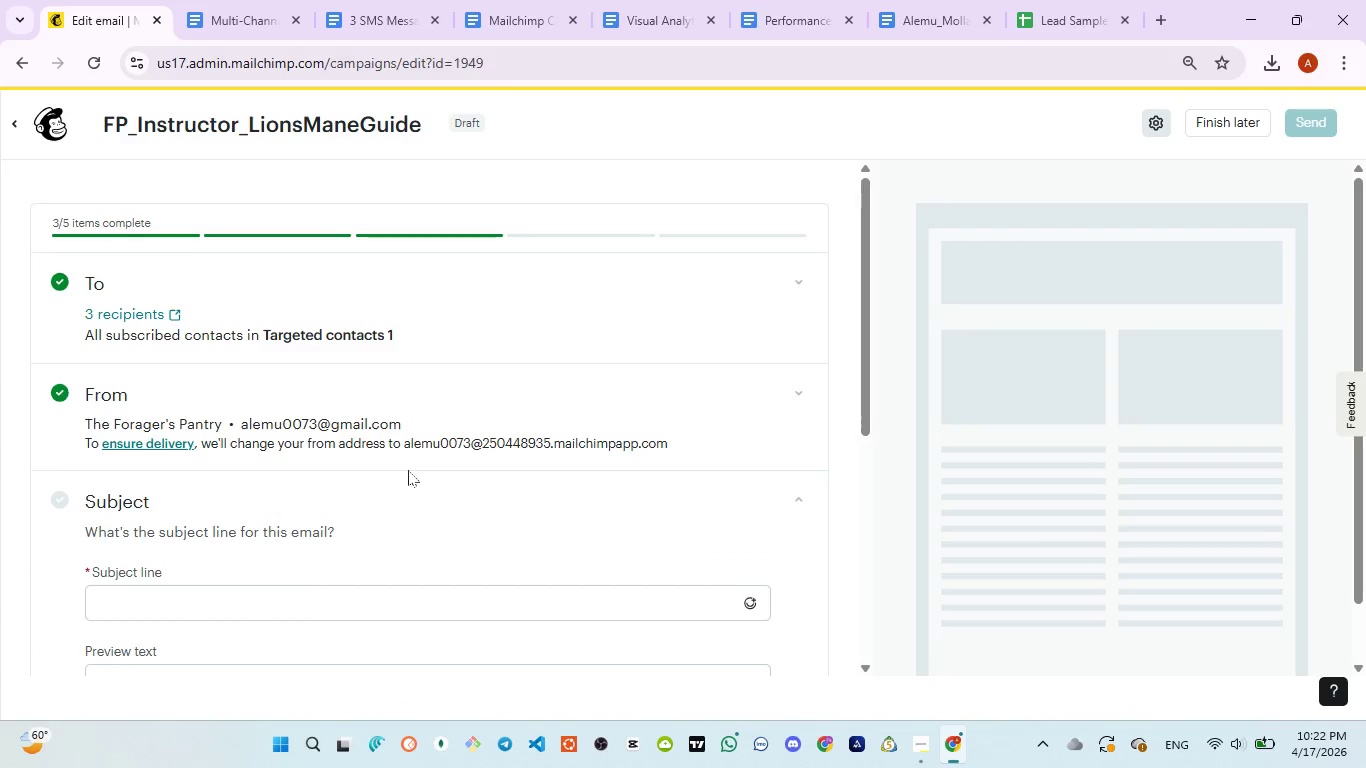 
scroll: coordinate [408, 470], scroll_direction: down, amount: 2.0
 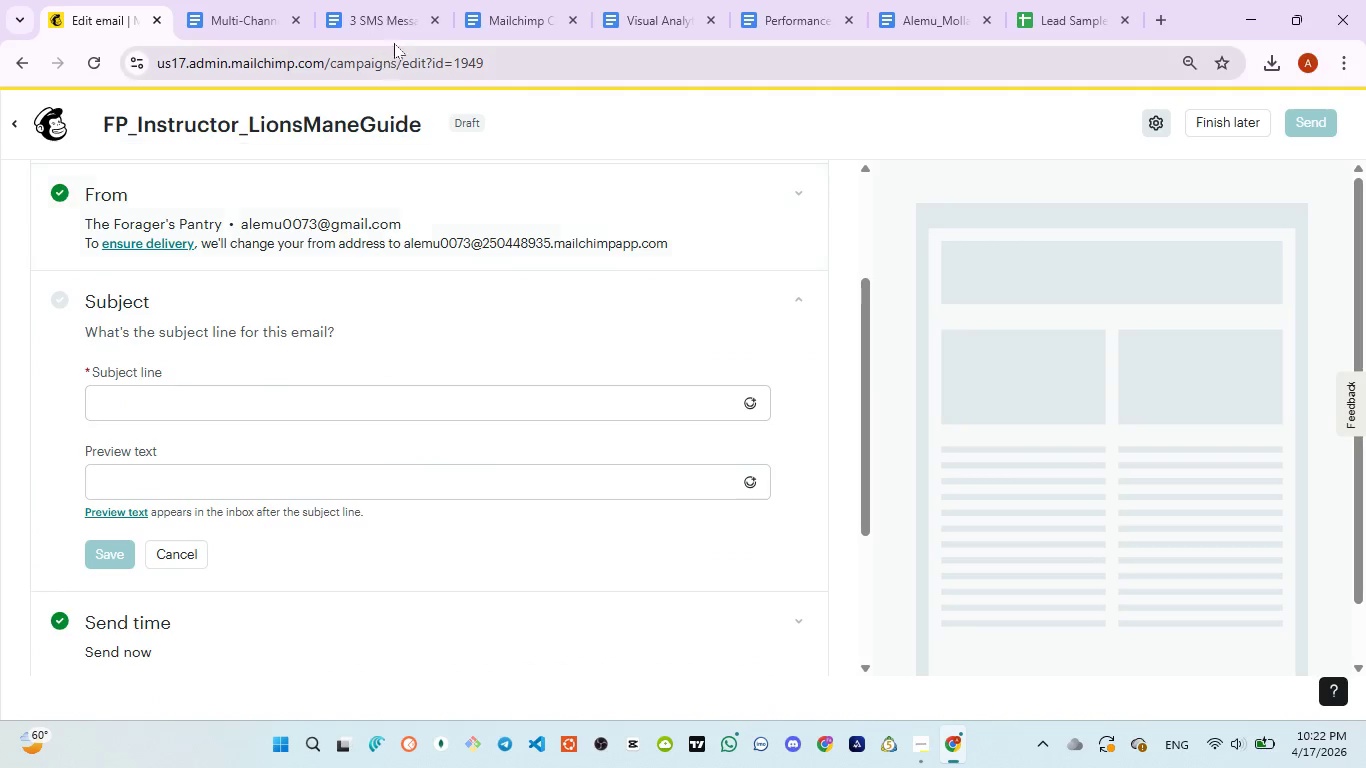 
left_click([404, 7])
 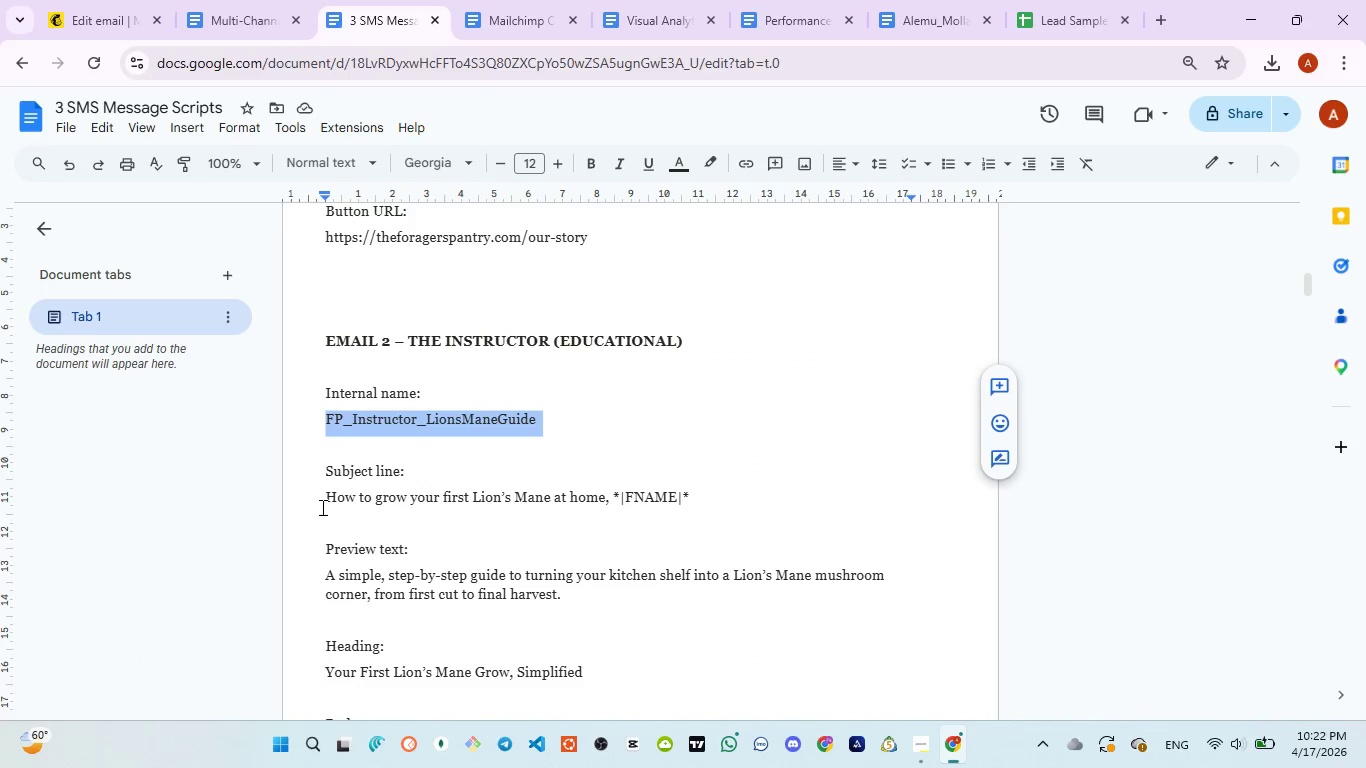 
left_click_drag(start_coordinate=[321, 502], to_coordinate=[696, 506])
 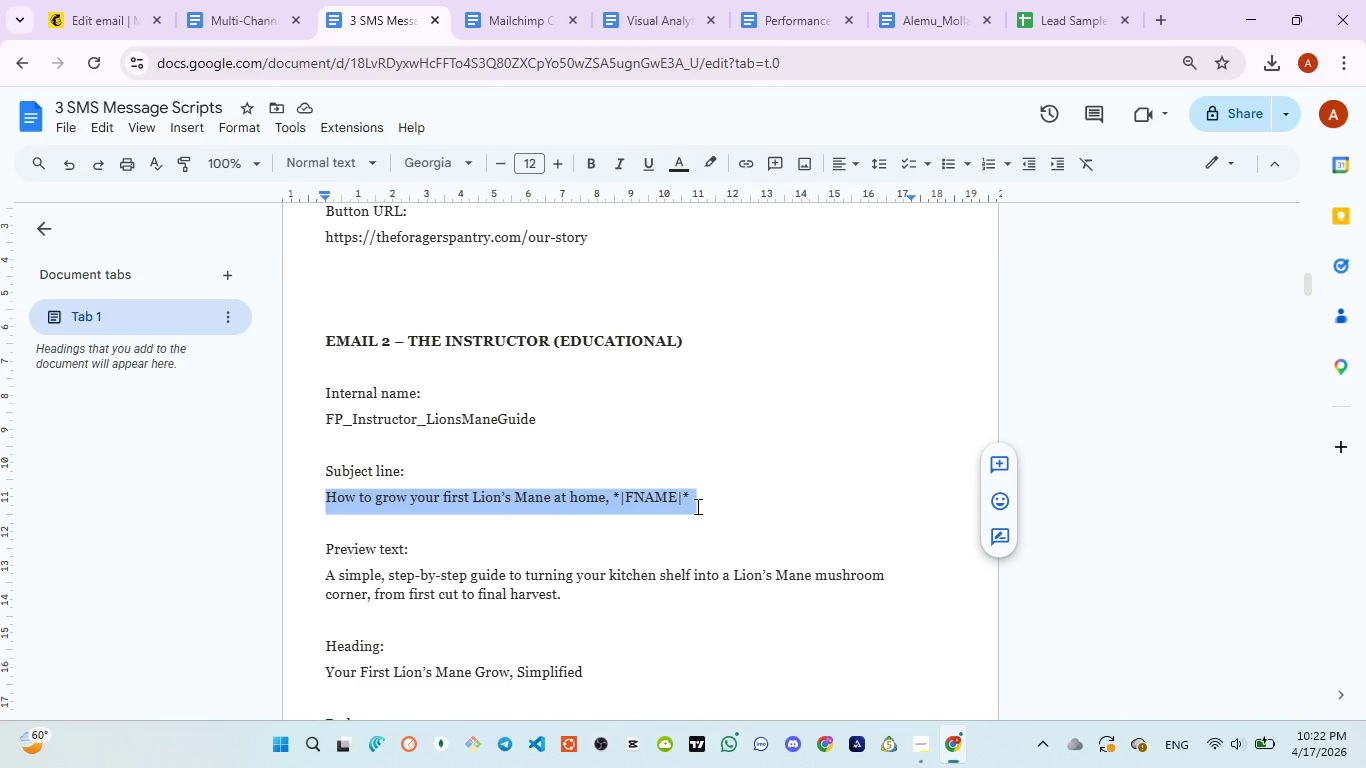 
key(Control+C)
 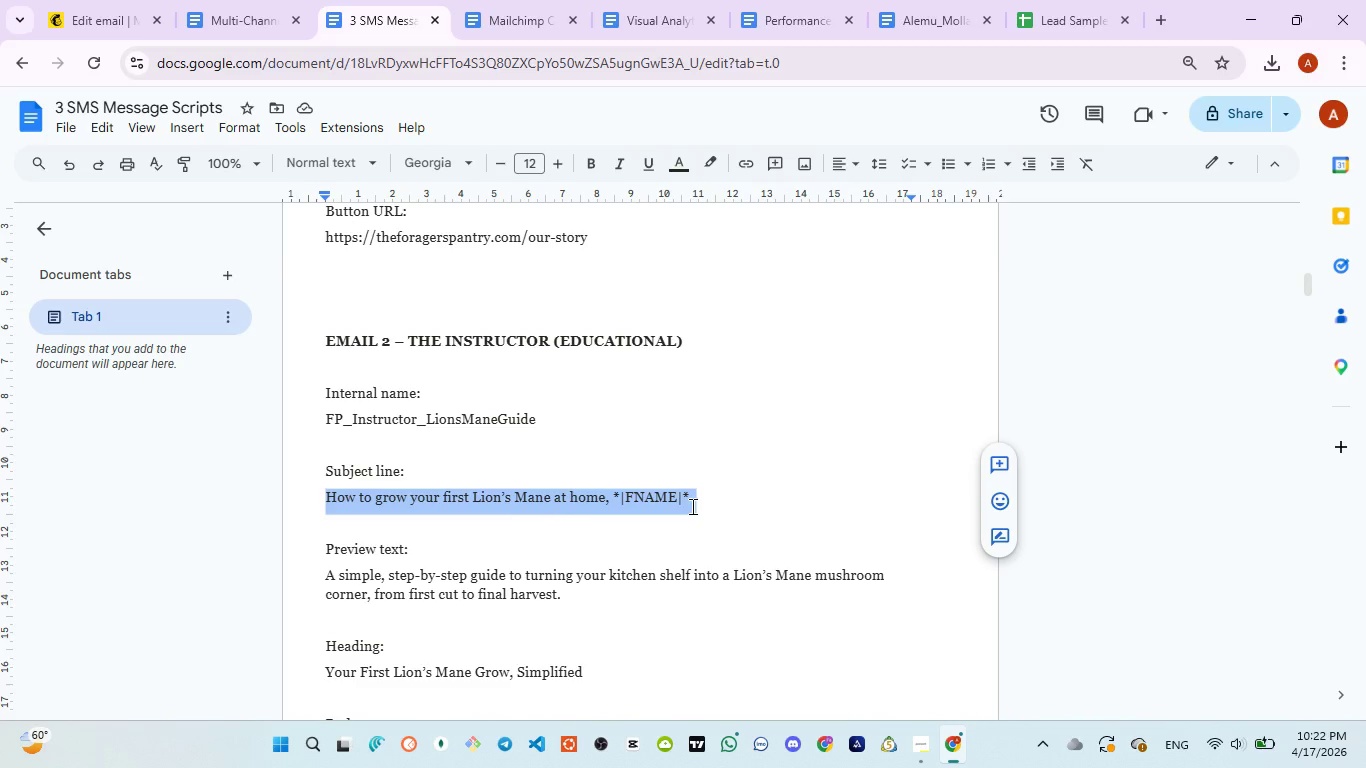 
key(Control+C)
 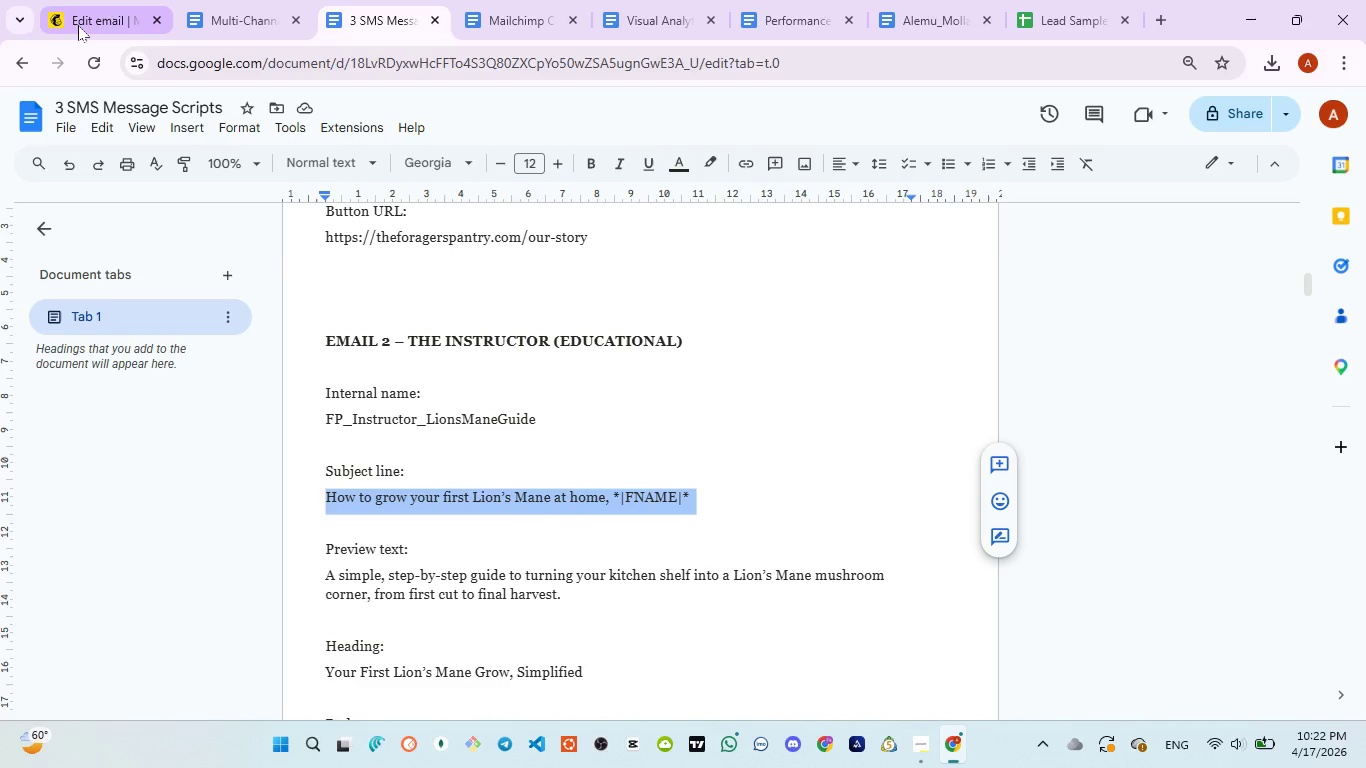 
left_click([78, 25])
 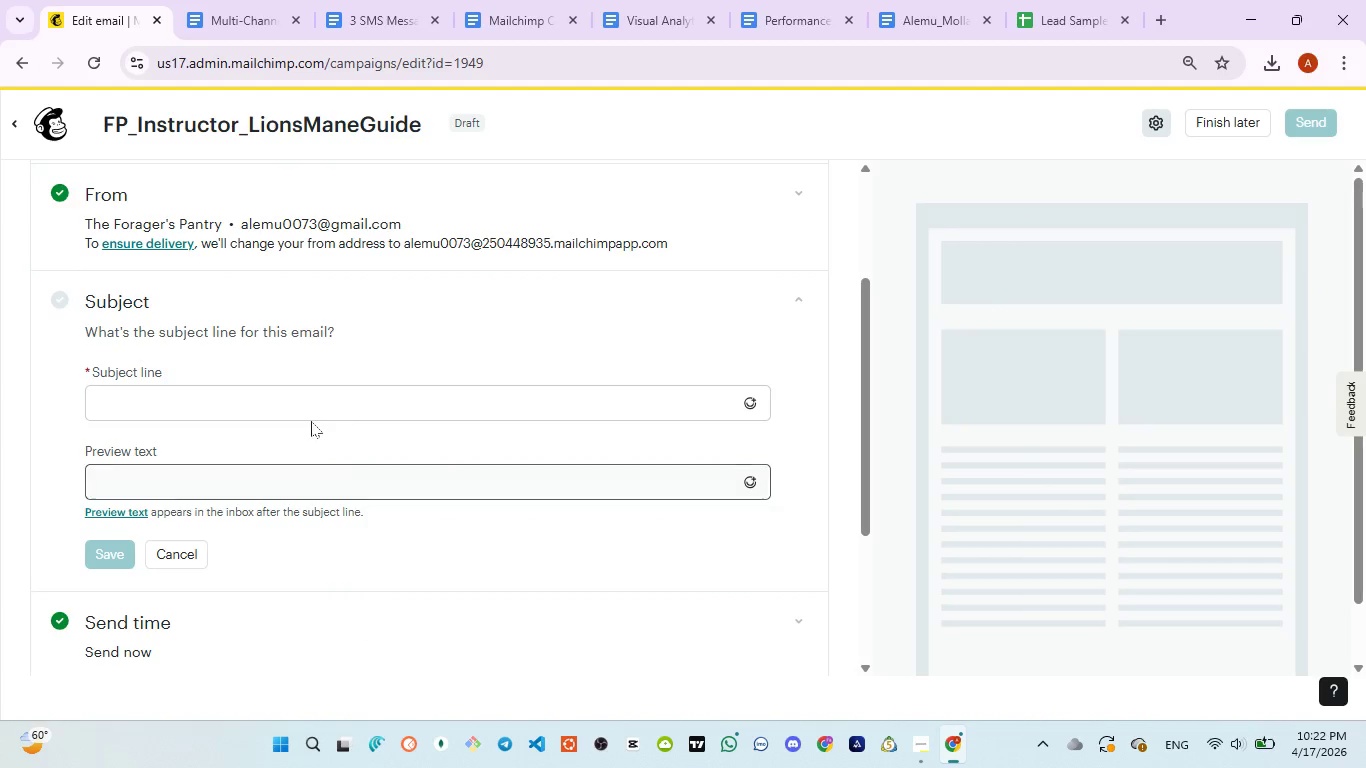 
left_click([306, 392])
 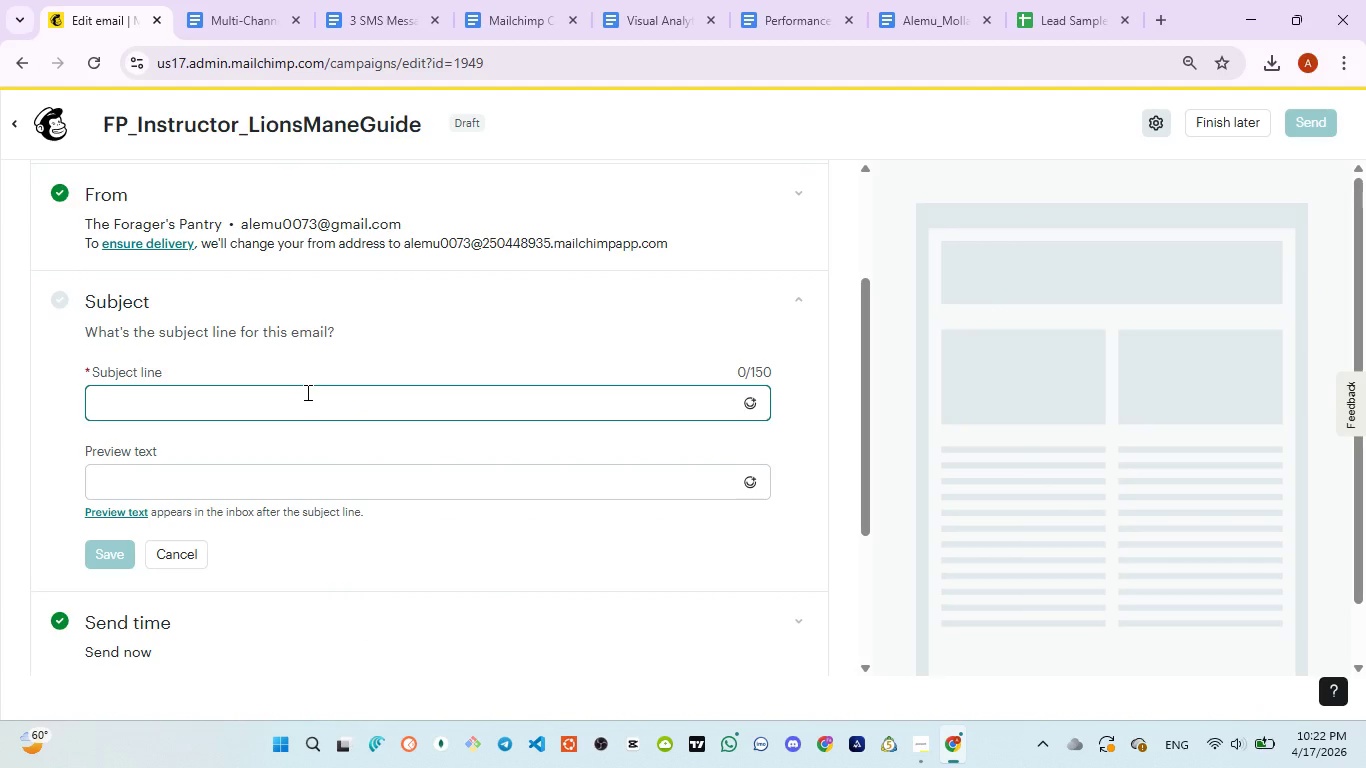 
type(How to grow your first lions )
key(Backspace)
 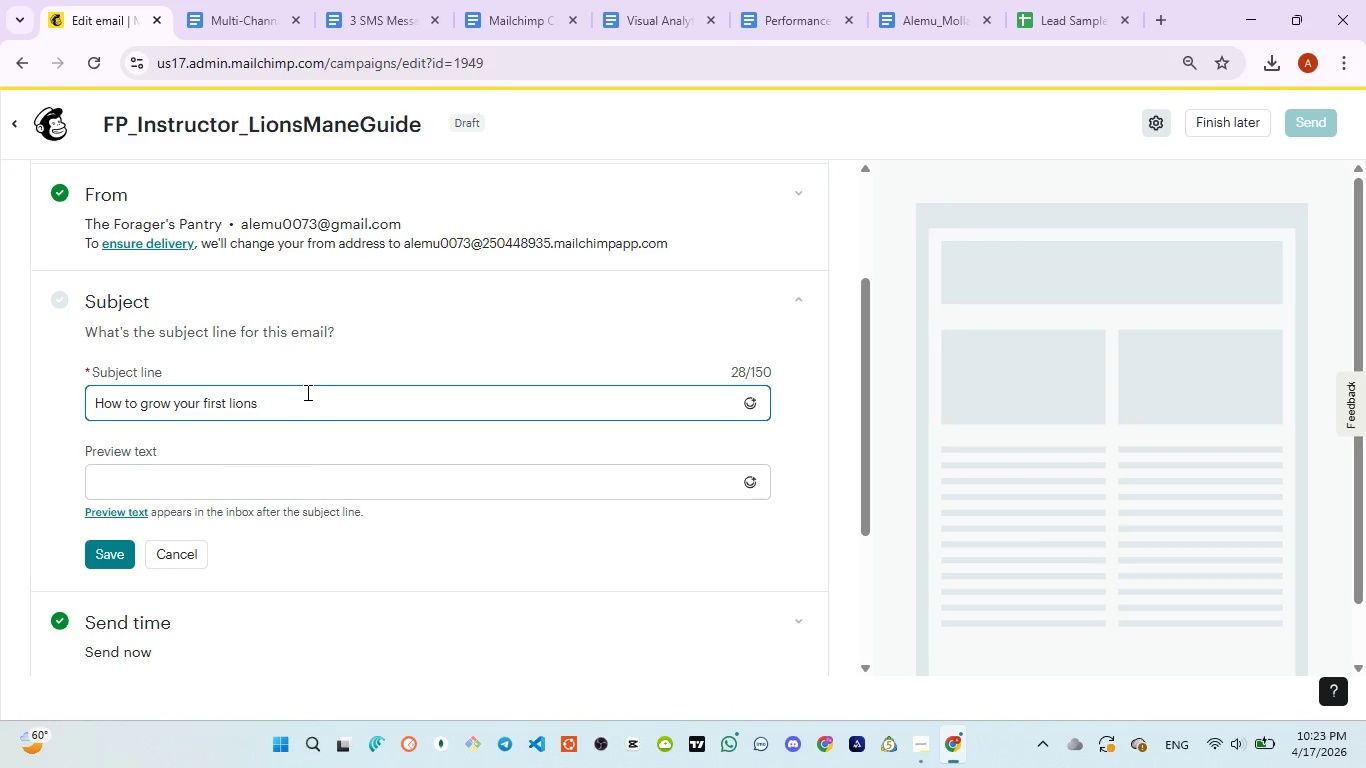 
key(Control+ControlLeft)
 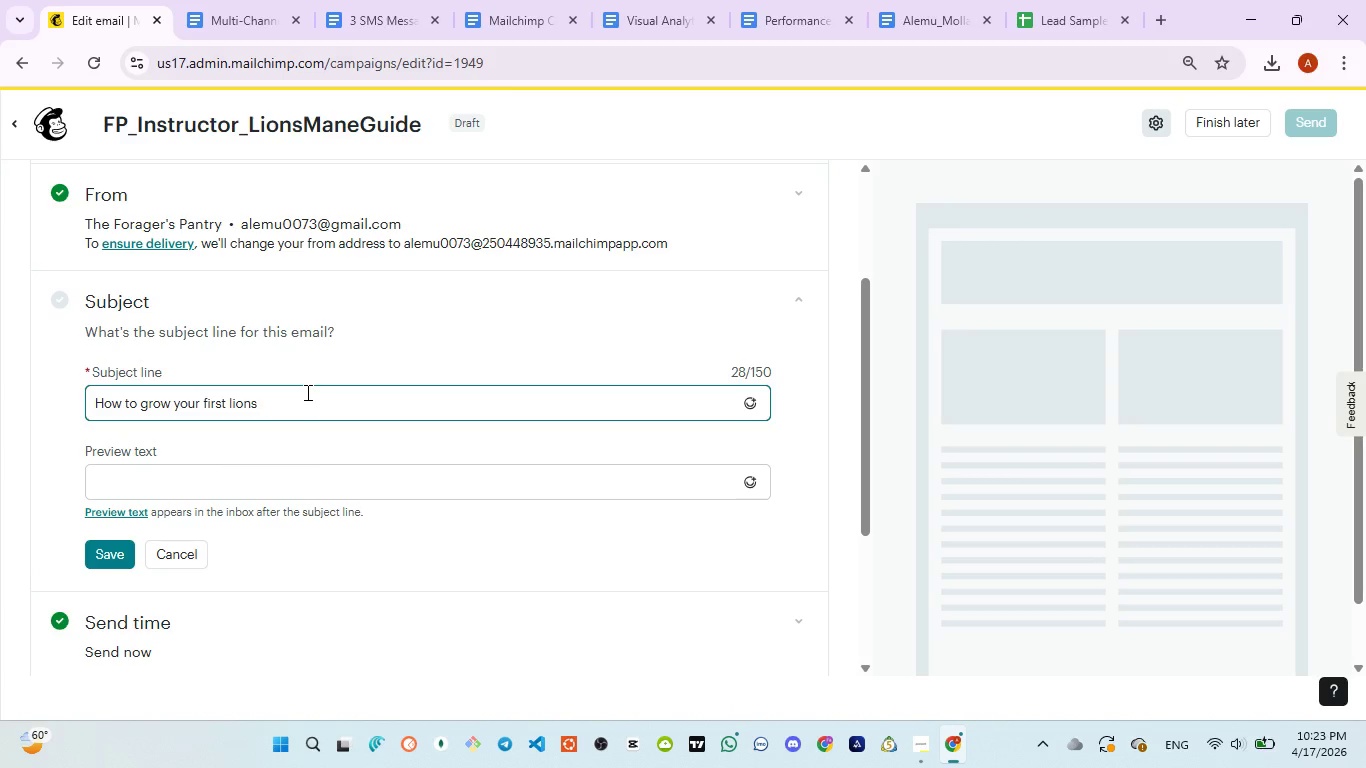 
key(Control+M)
 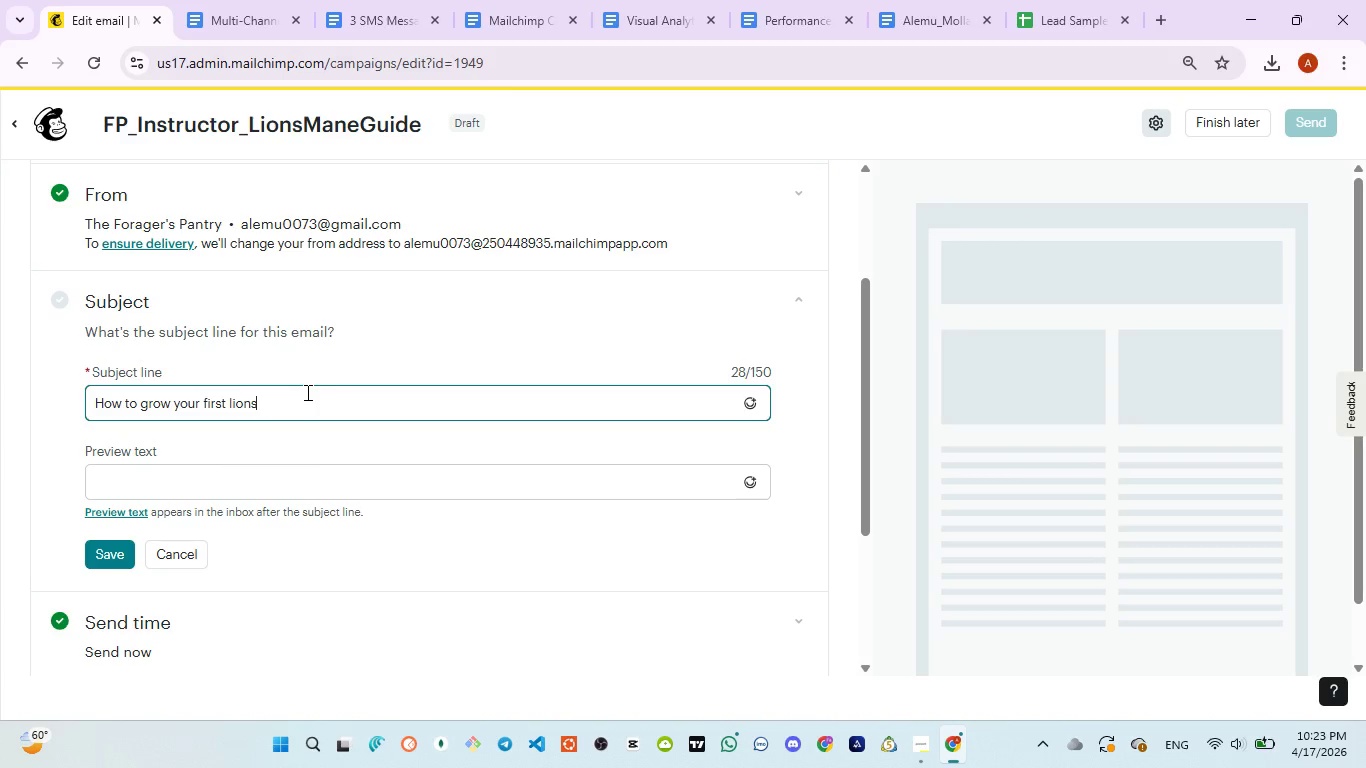 
type(ane )
 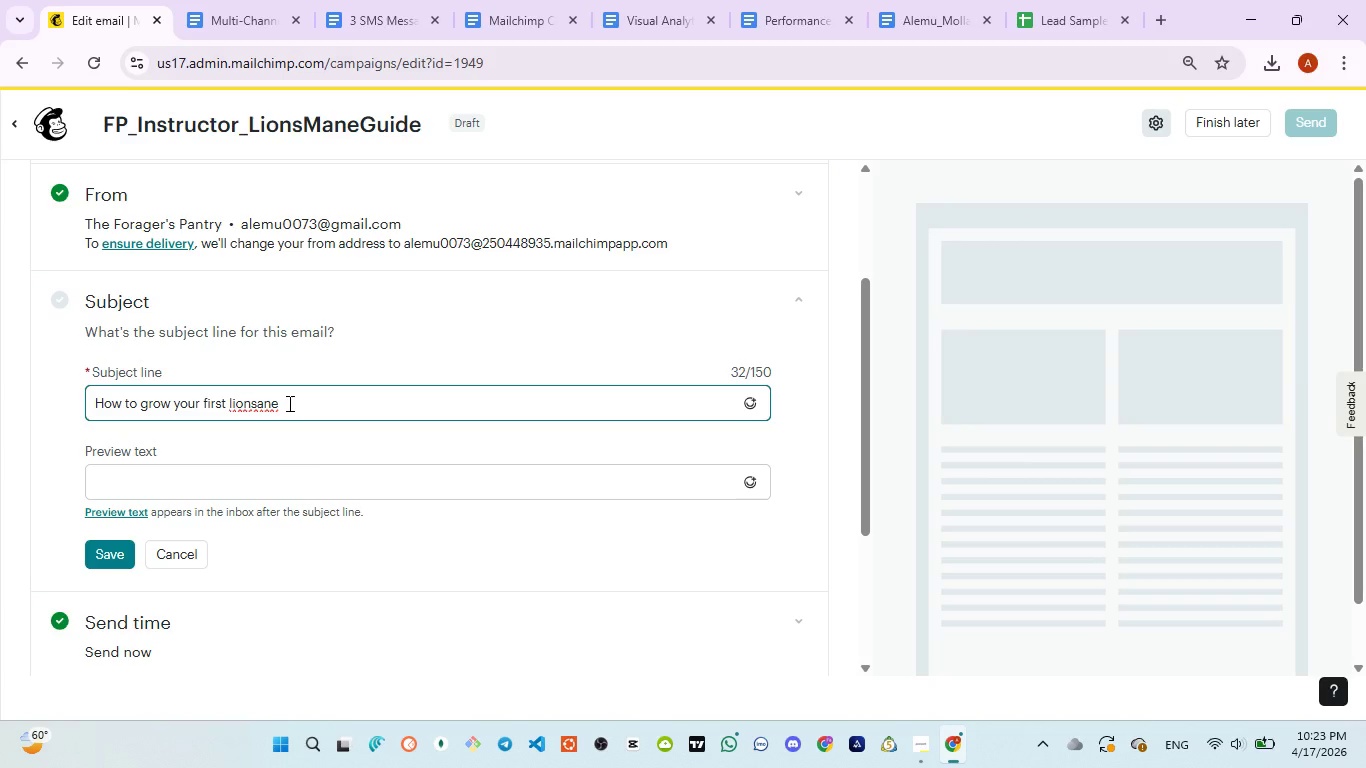 
key(Backspace)
key(Backspace)
key(Backspace)
key(Backspace)
type(mane)
 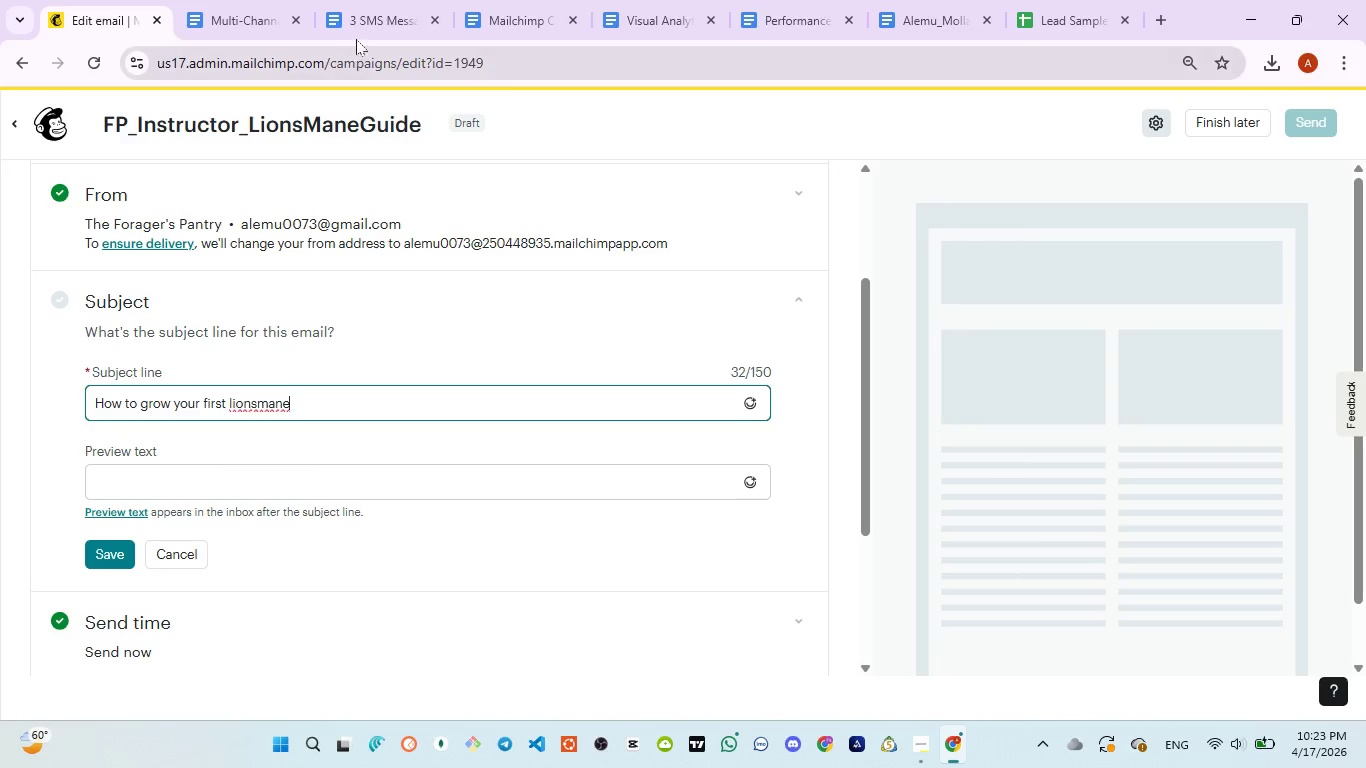 
left_click([358, 32])
 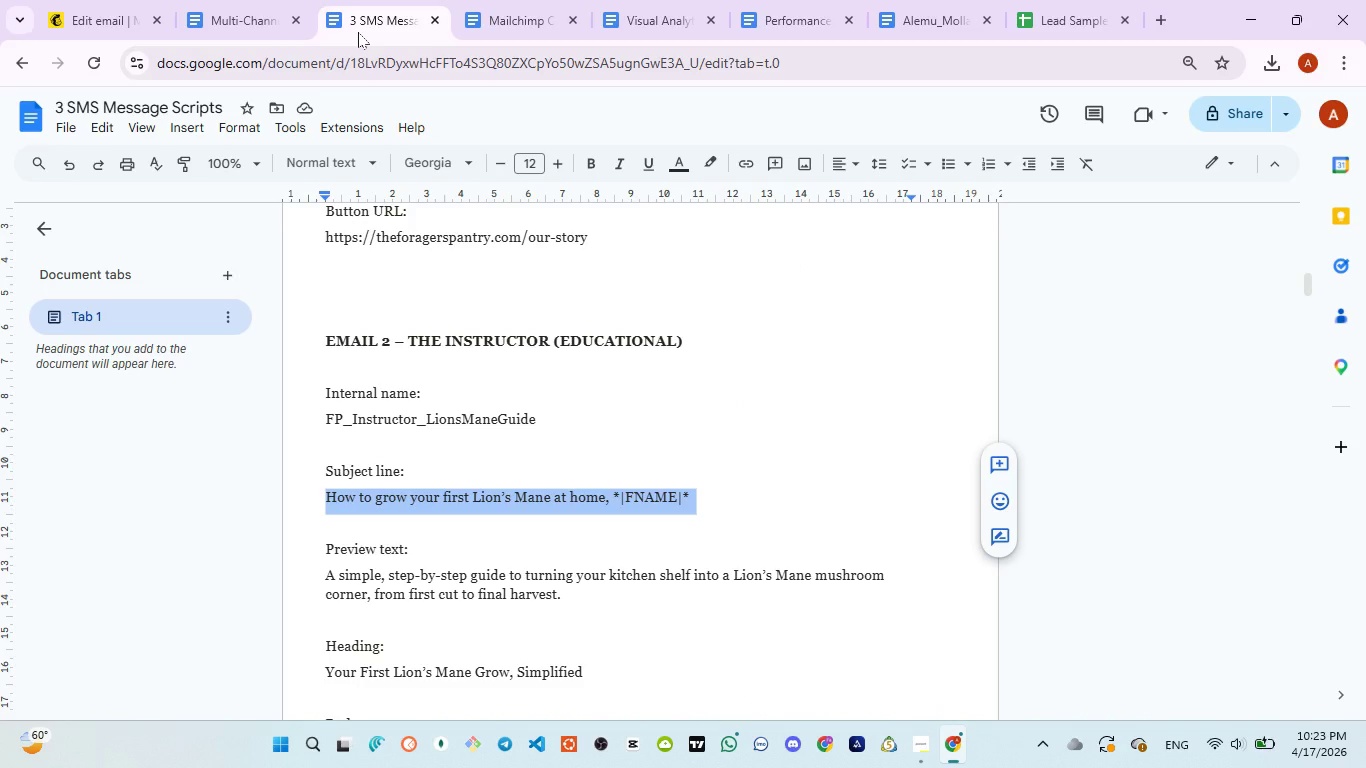 
wait(5.05)
 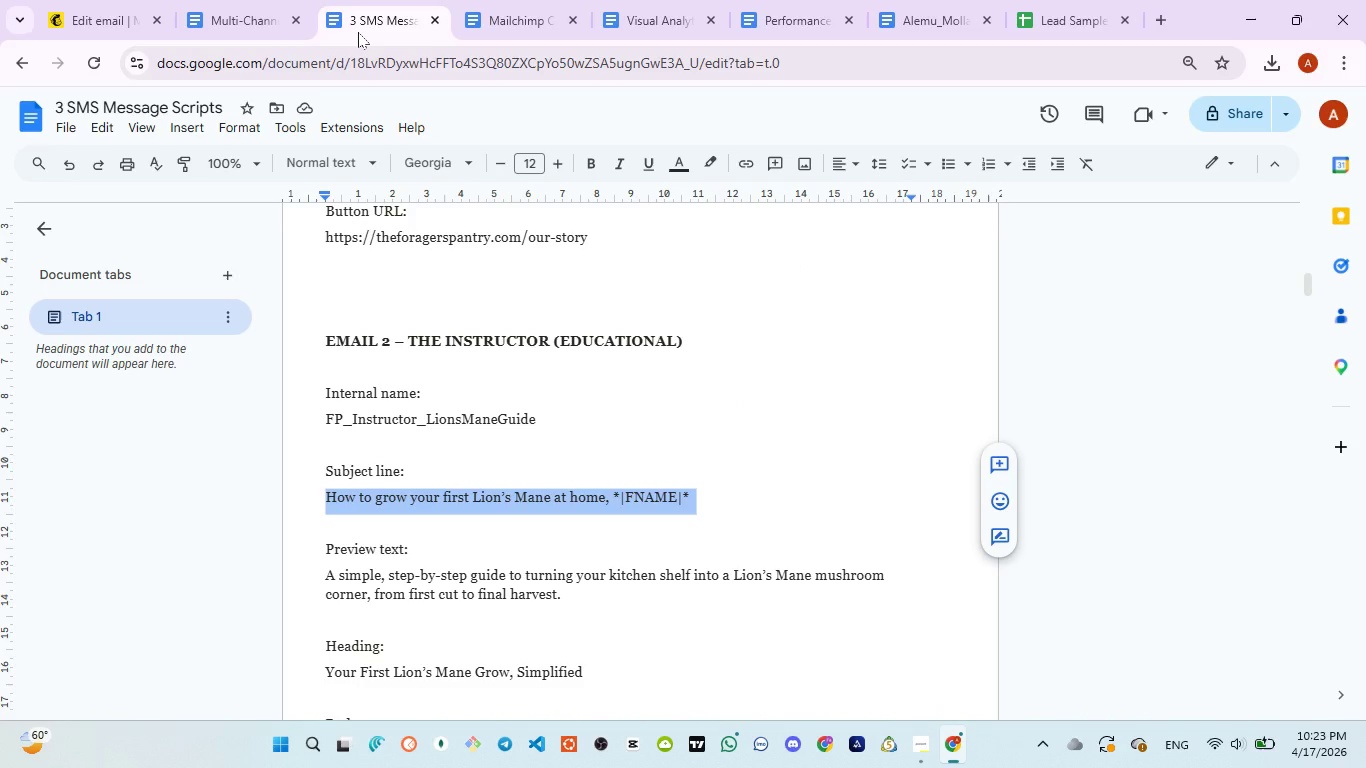 
left_click([105, 38])
 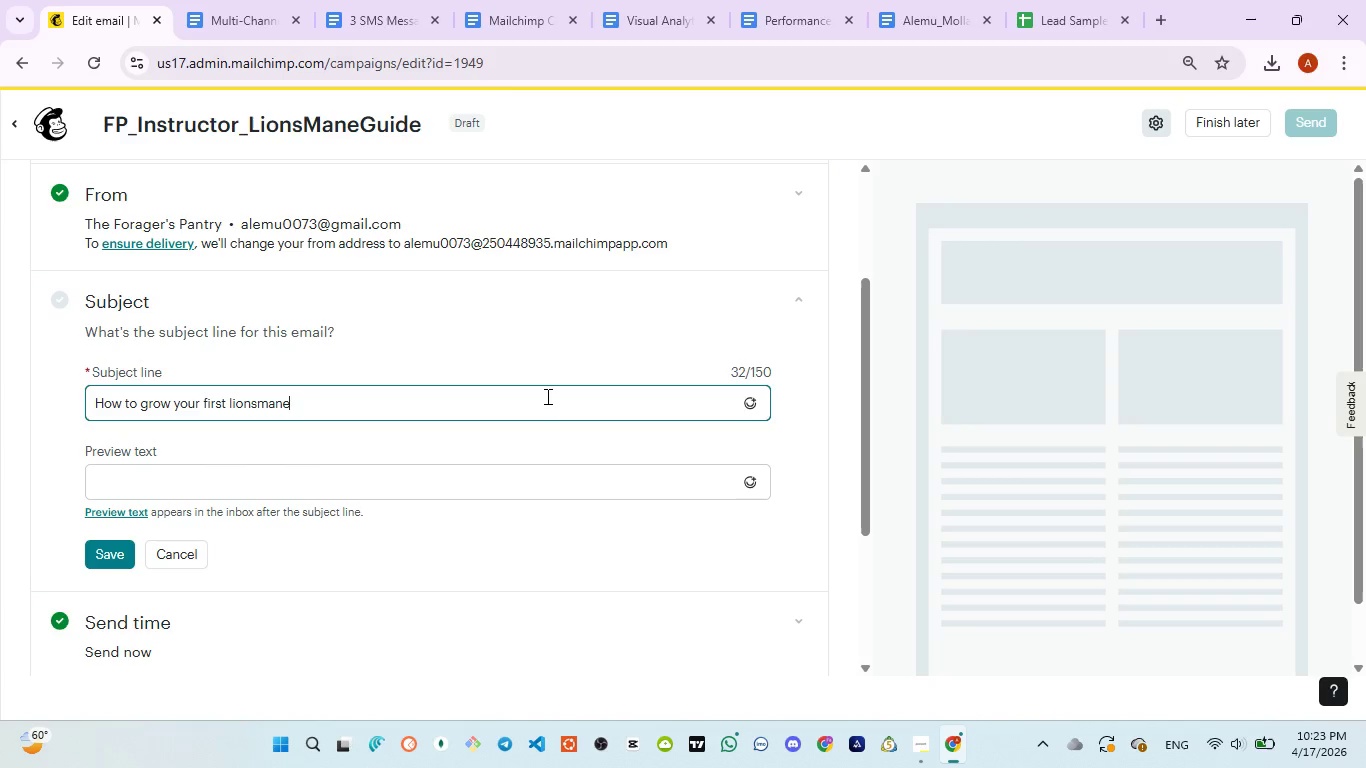 
type( at home, *|FNAME\)
key(Backspace)
type(|*)
 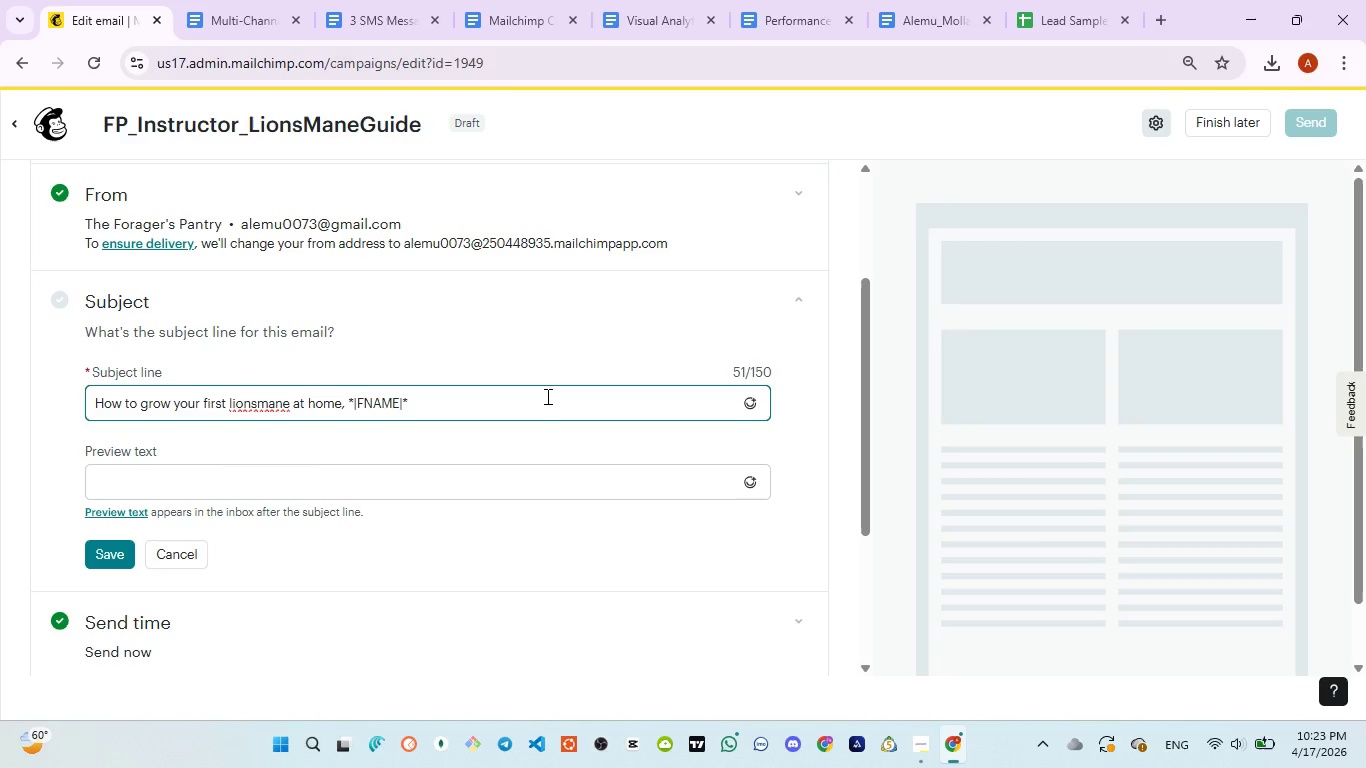 
left_click([256, 401])
 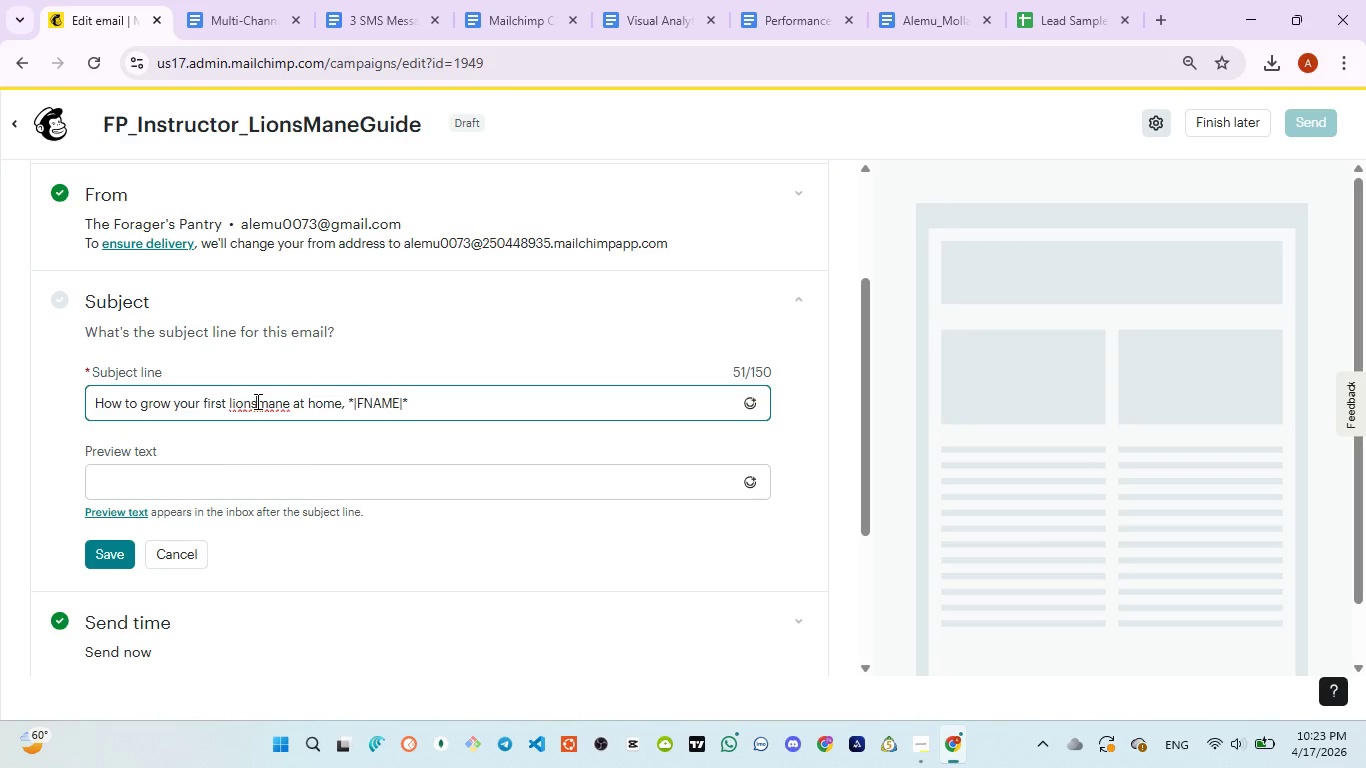 
key(Space)
 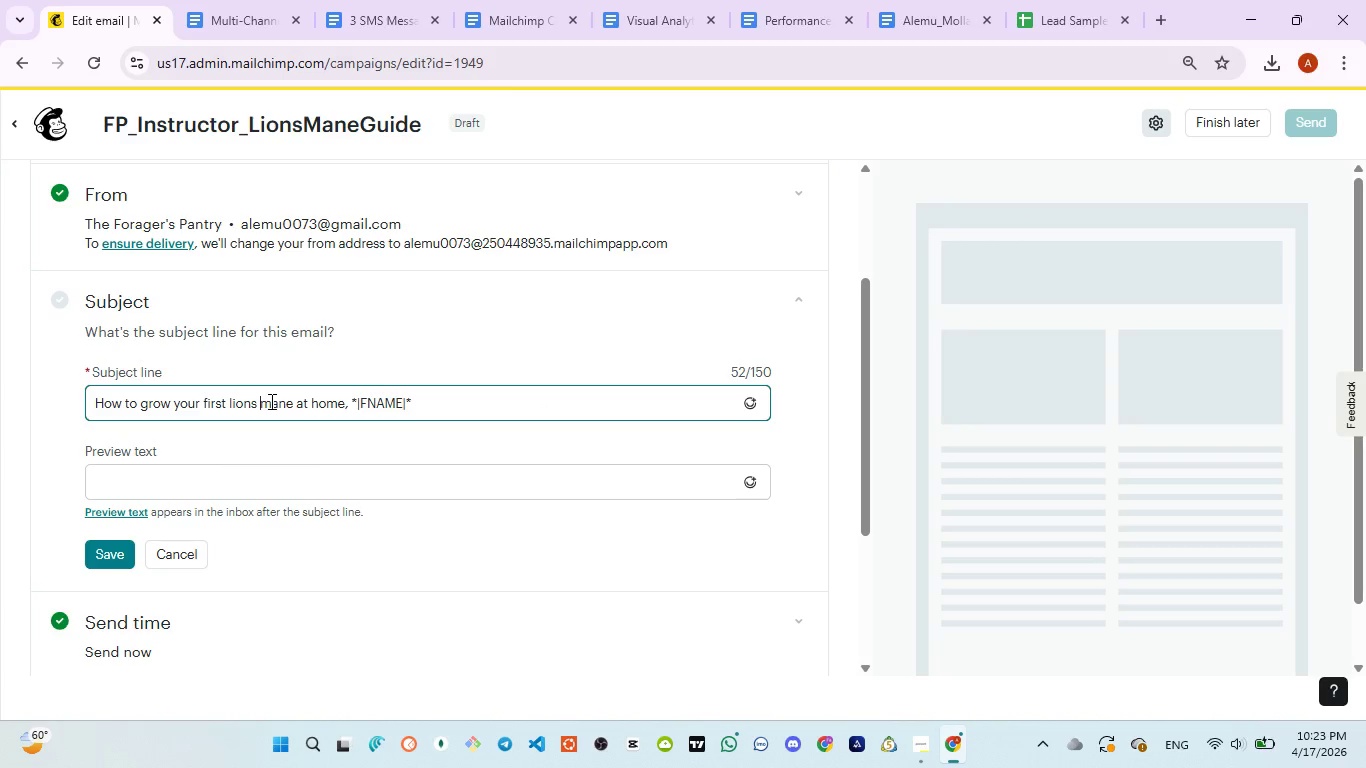 
left_click([271, 401])
 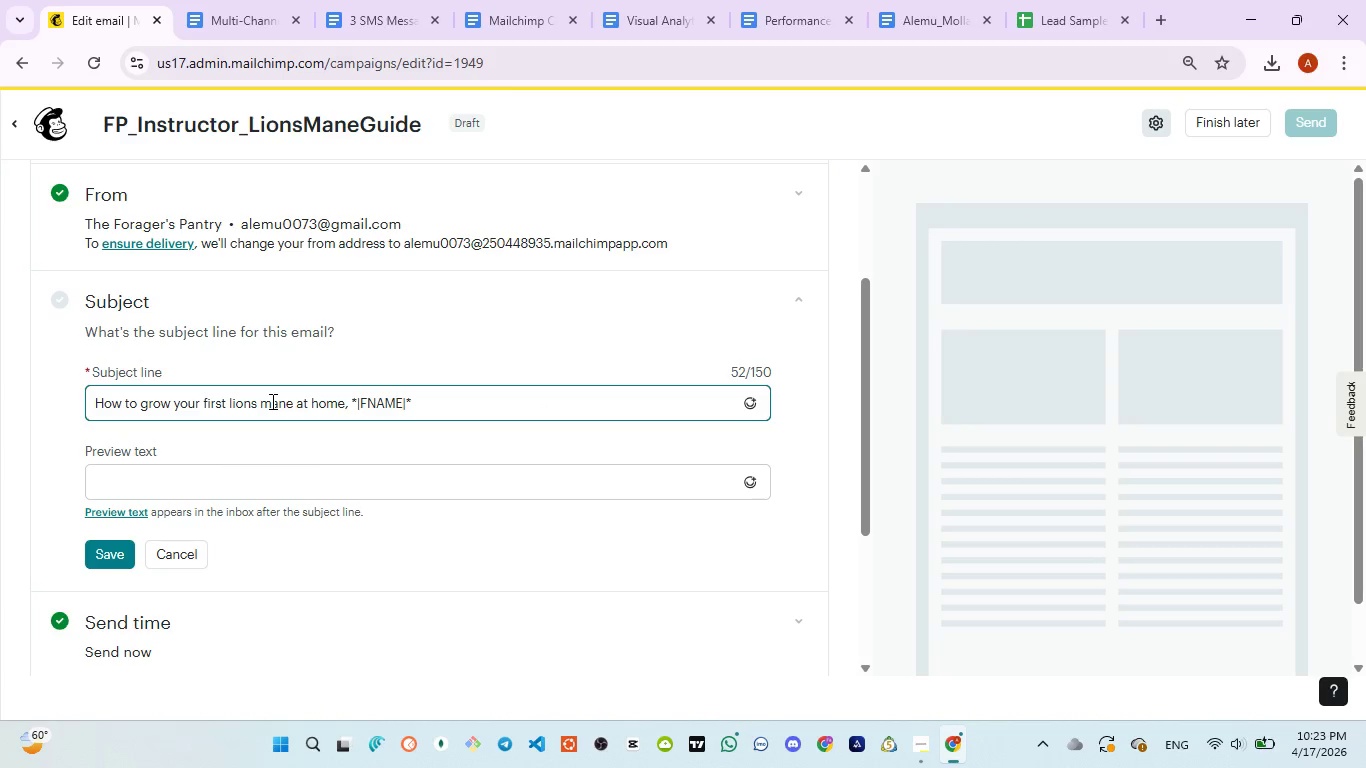 
key(Backspace)
 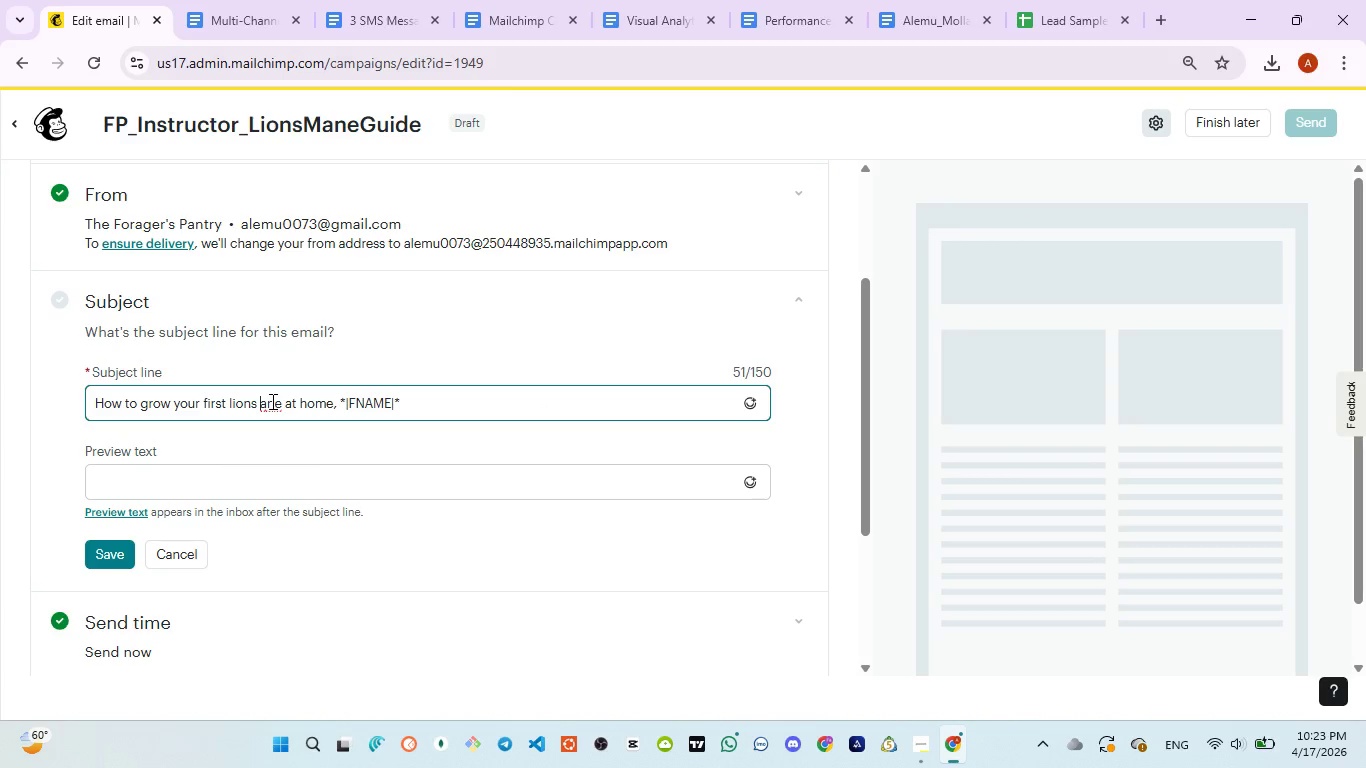 
key(Shift+ShiftLeft)
 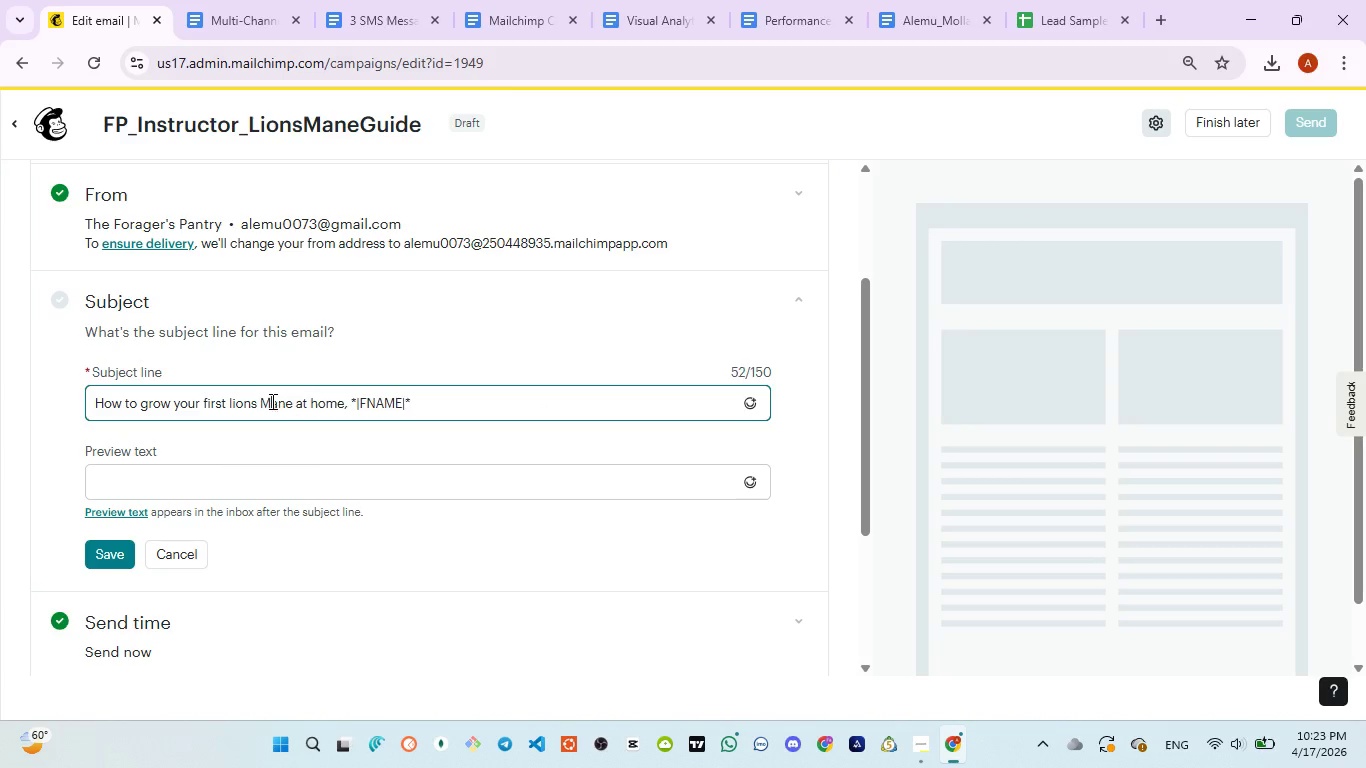 
key(Shift+M)
 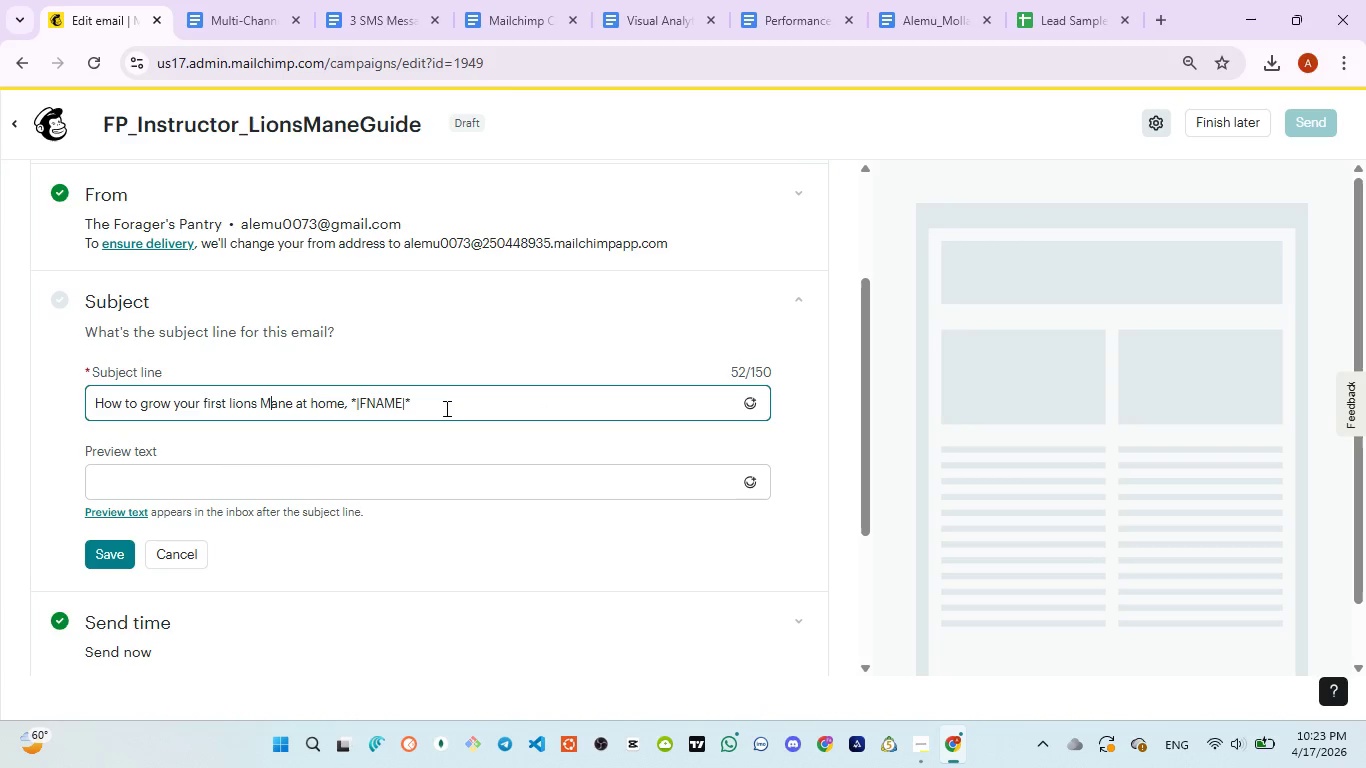 
left_click([435, 400])
 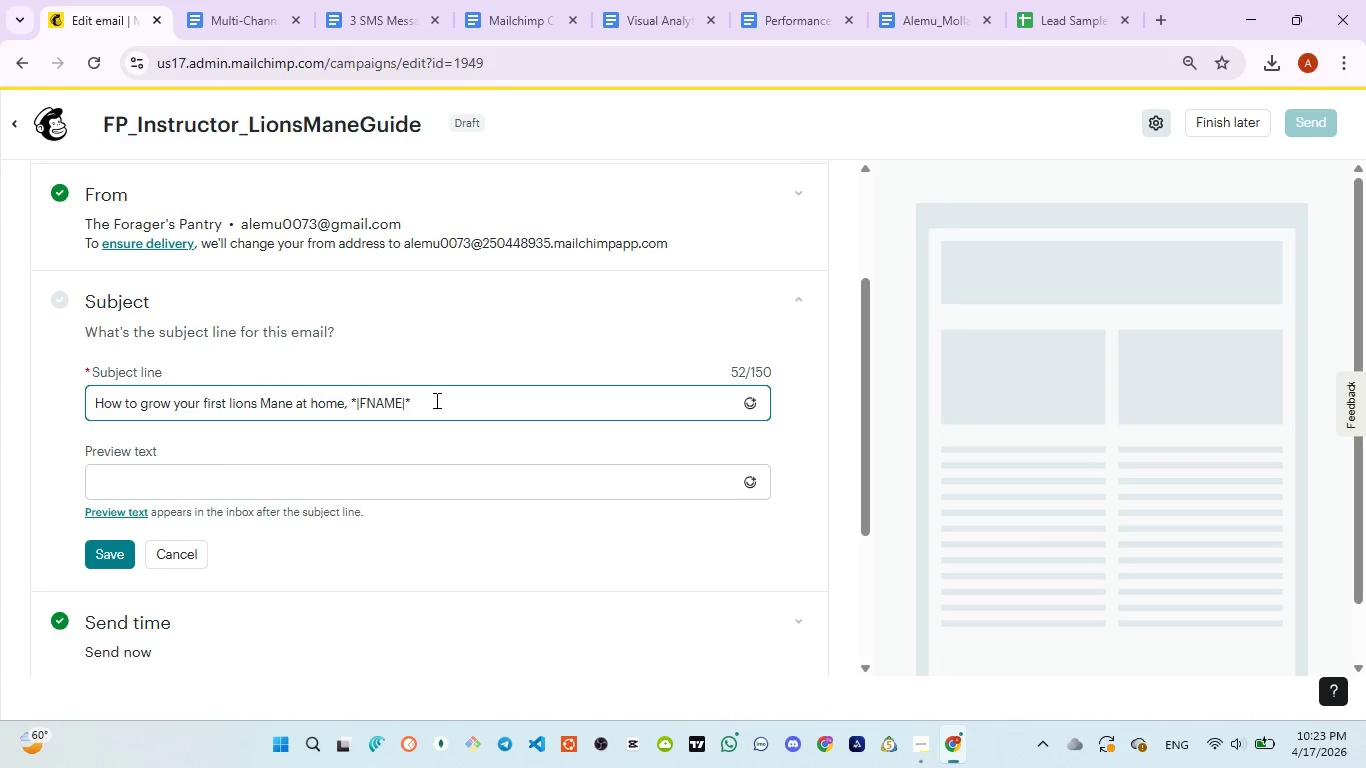 
key(Control+A)
 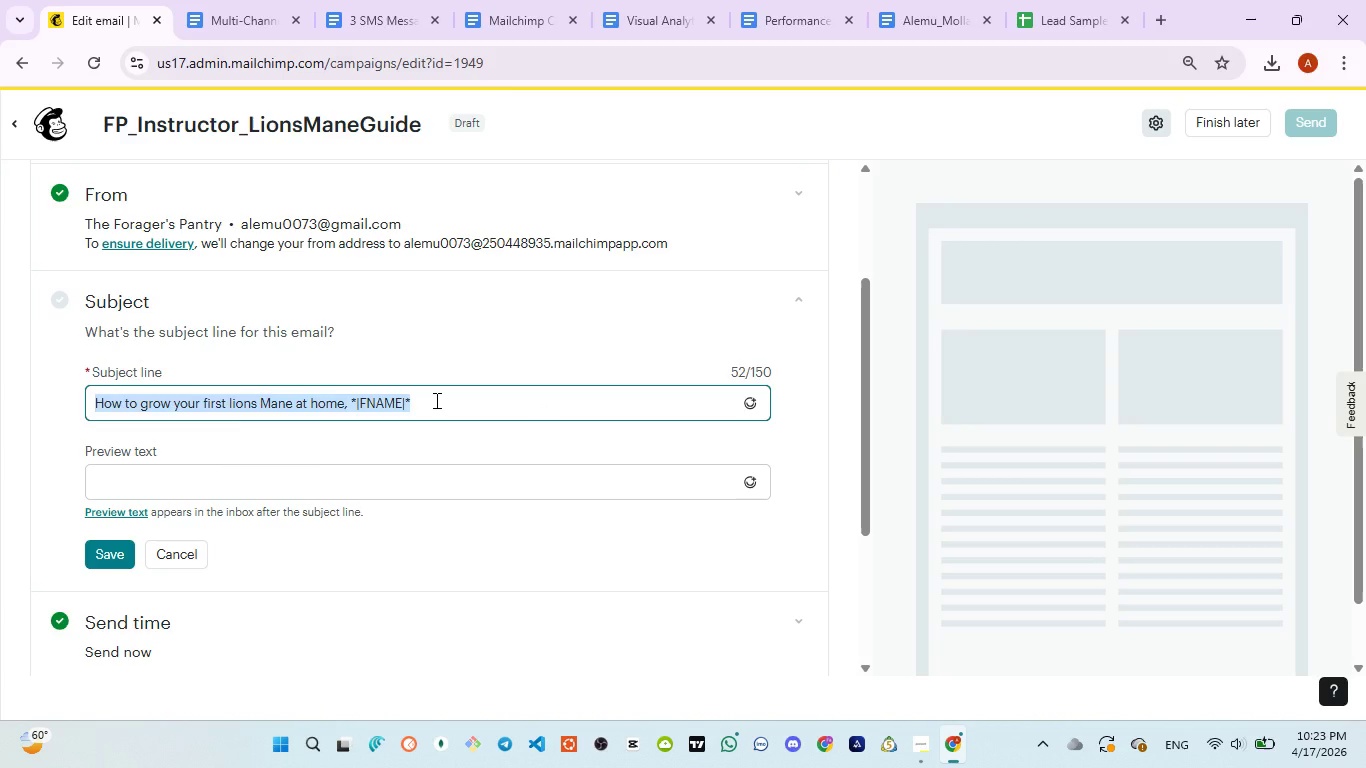 
key(Control+ControlLeft)
 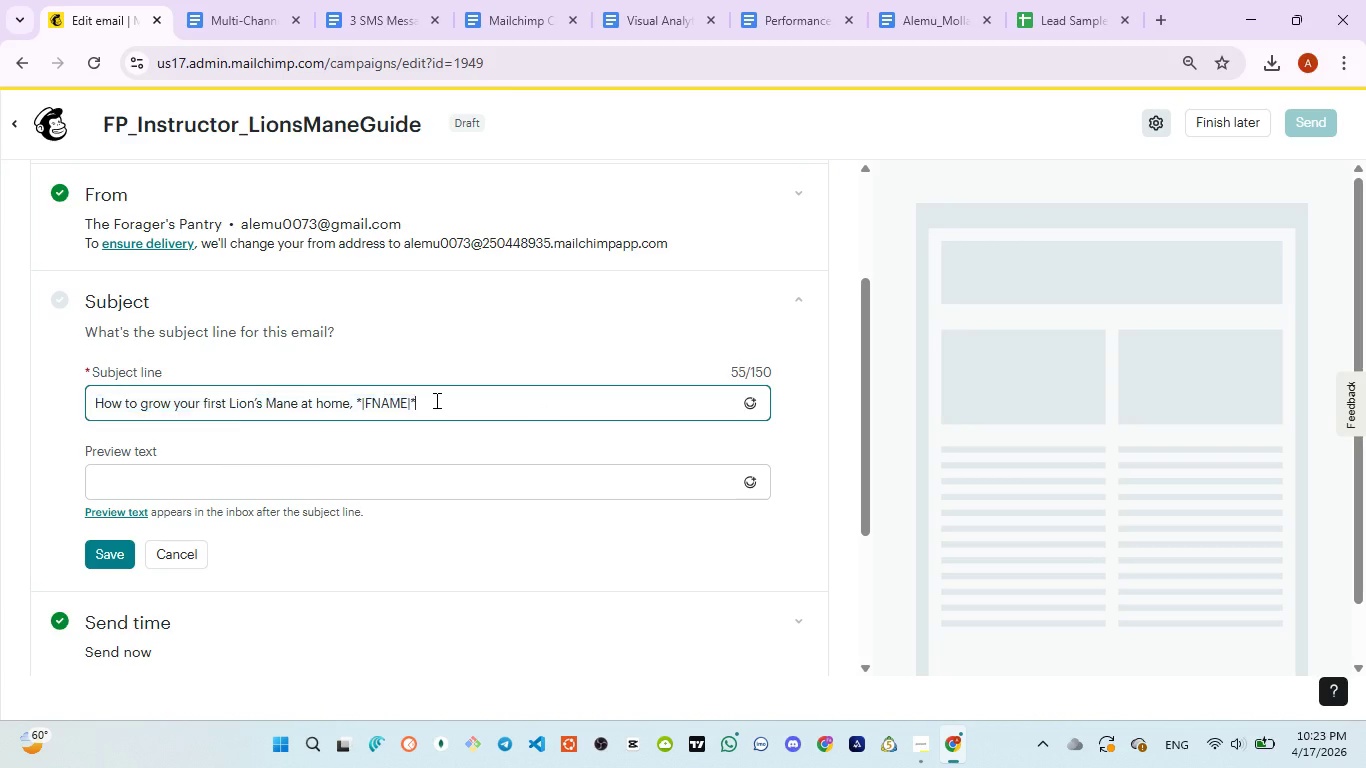 
key(Control+V)
 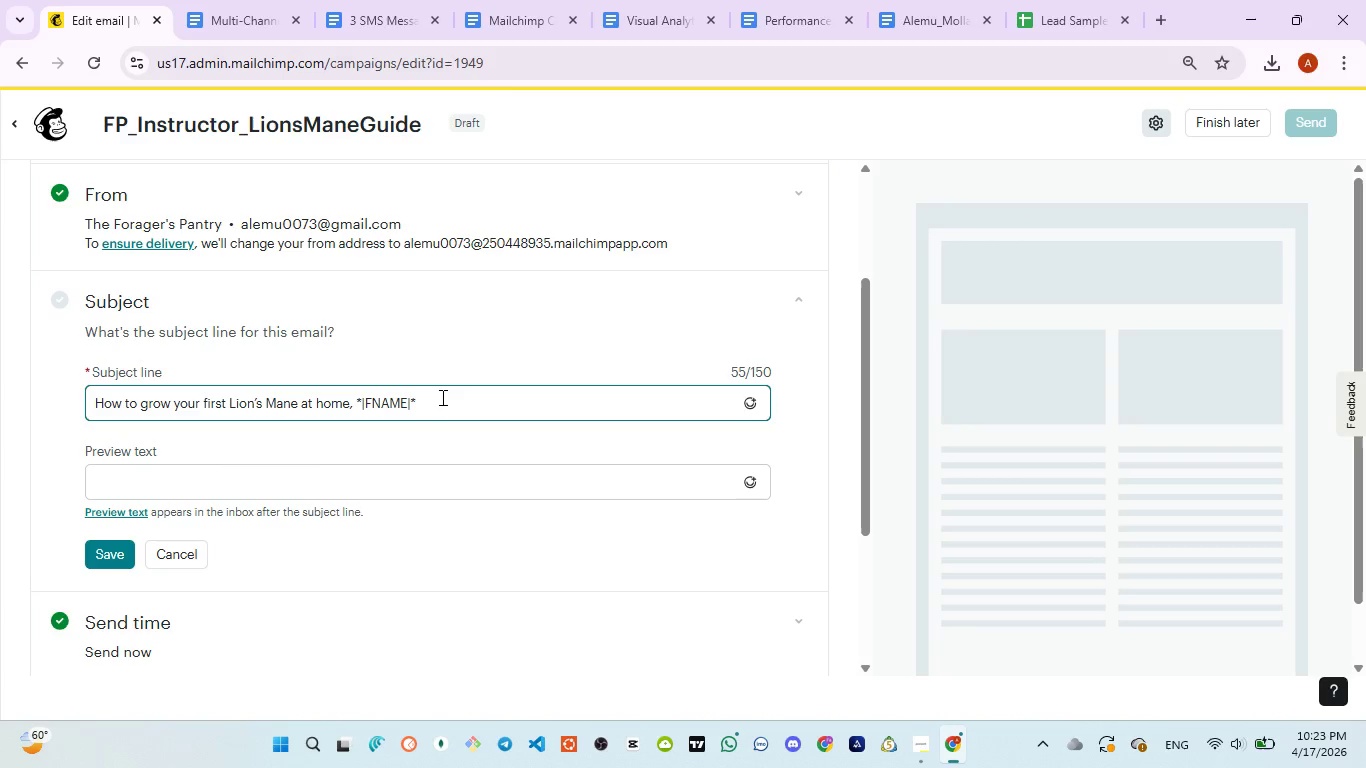 
left_click([372, 20])
 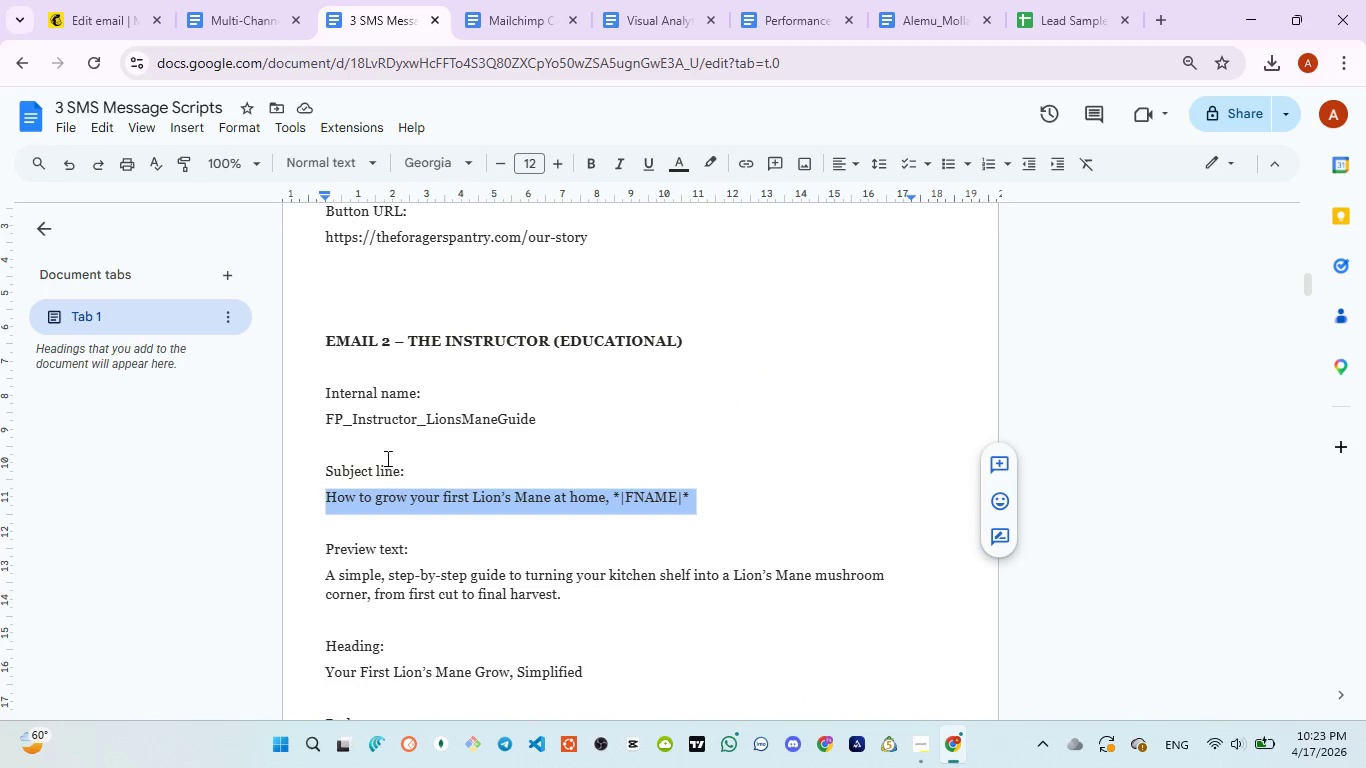 
scroll: coordinate [386, 465], scroll_direction: down, amount: 1.0
 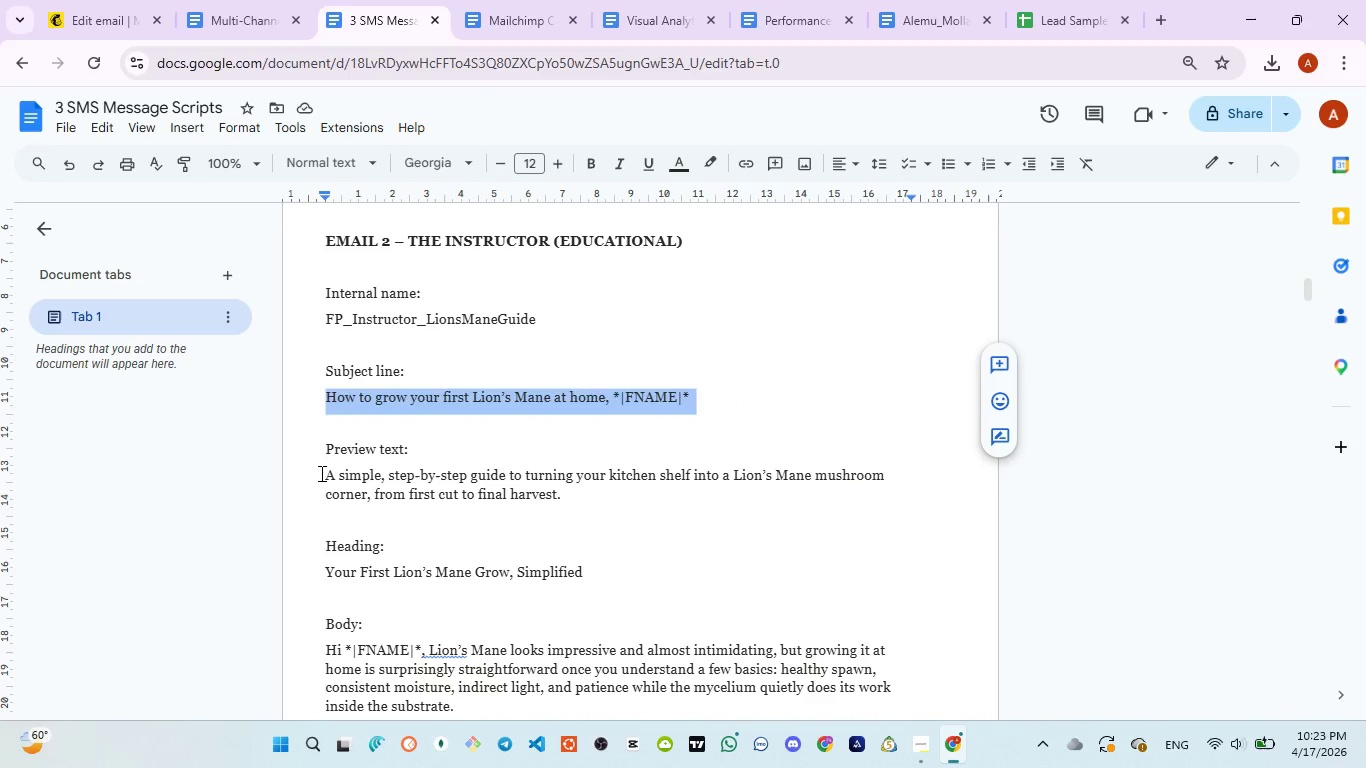 
left_click_drag(start_coordinate=[320, 473], to_coordinate=[573, 493])
 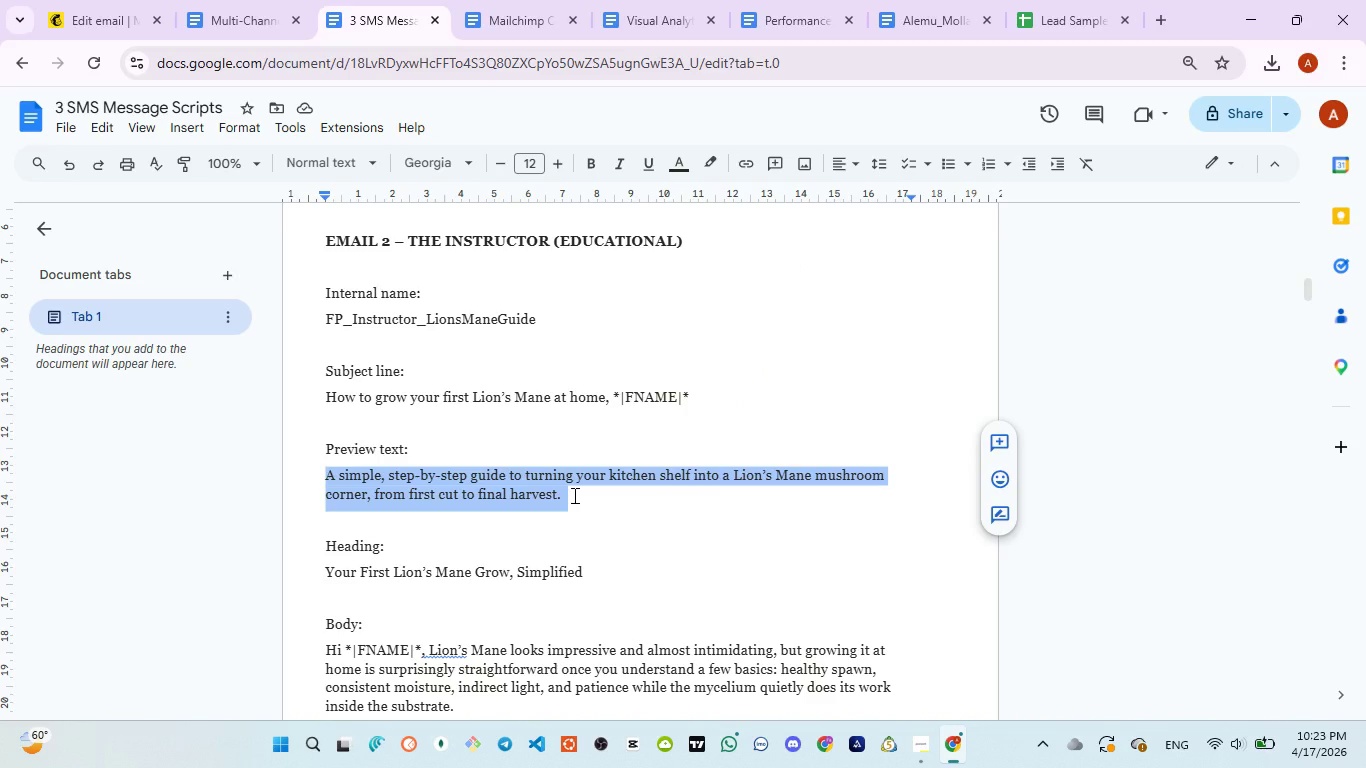 
key(Control+C)
 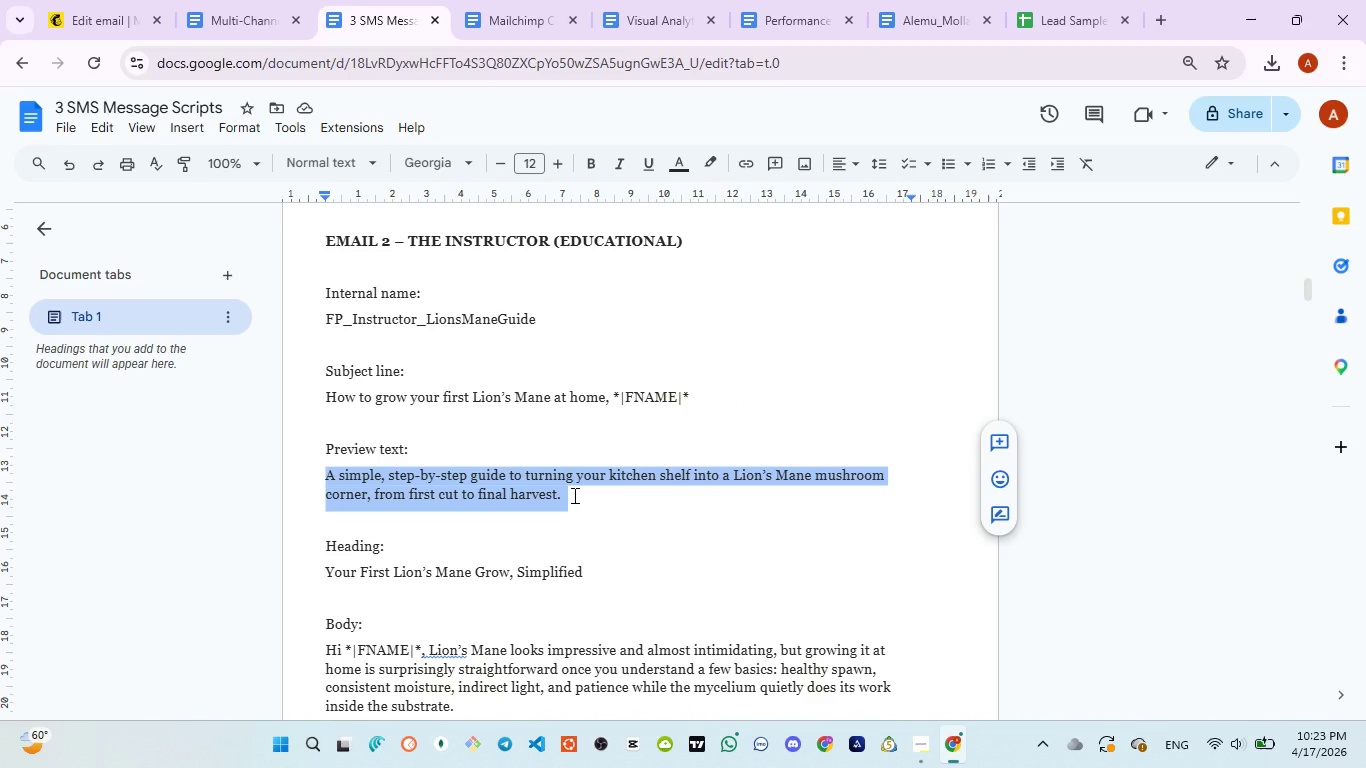 
key(Control+C)
 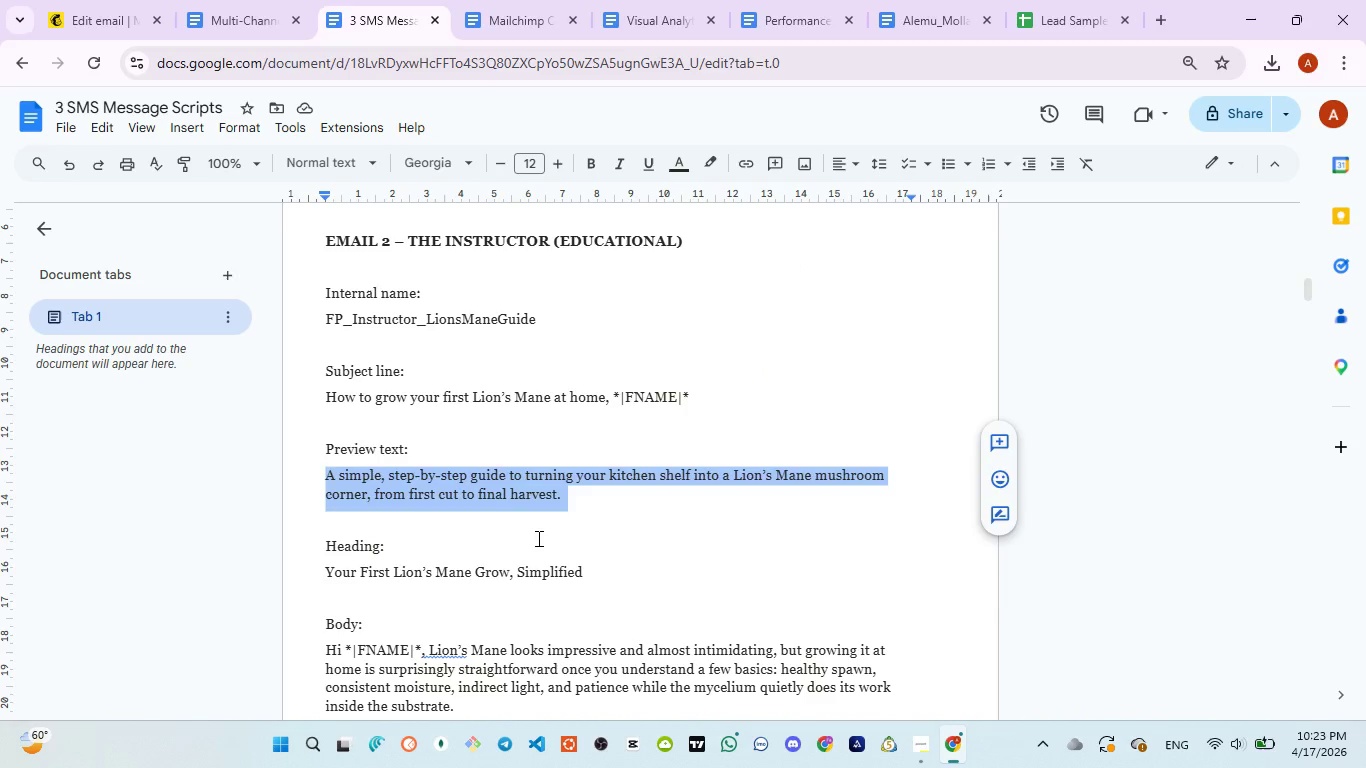 
left_click([537, 538])
 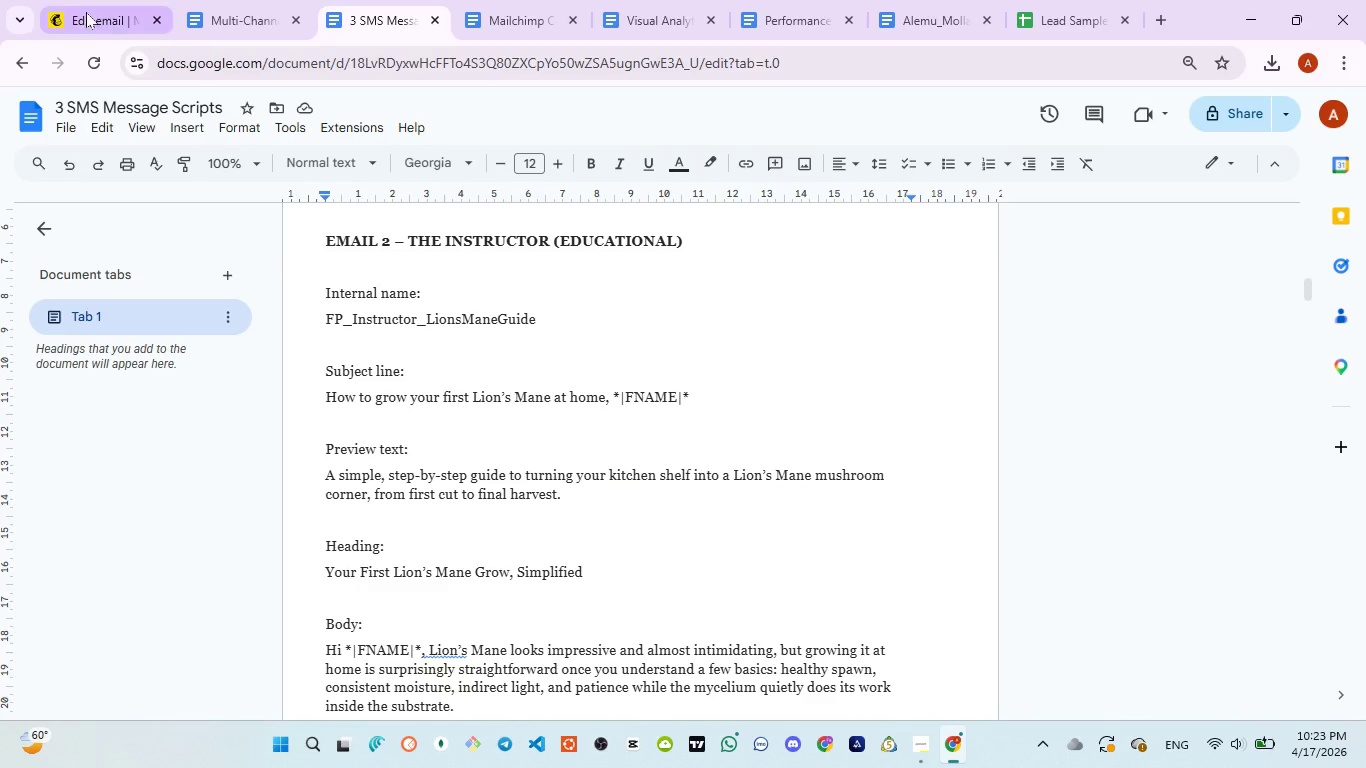 
left_click([86, 12])
 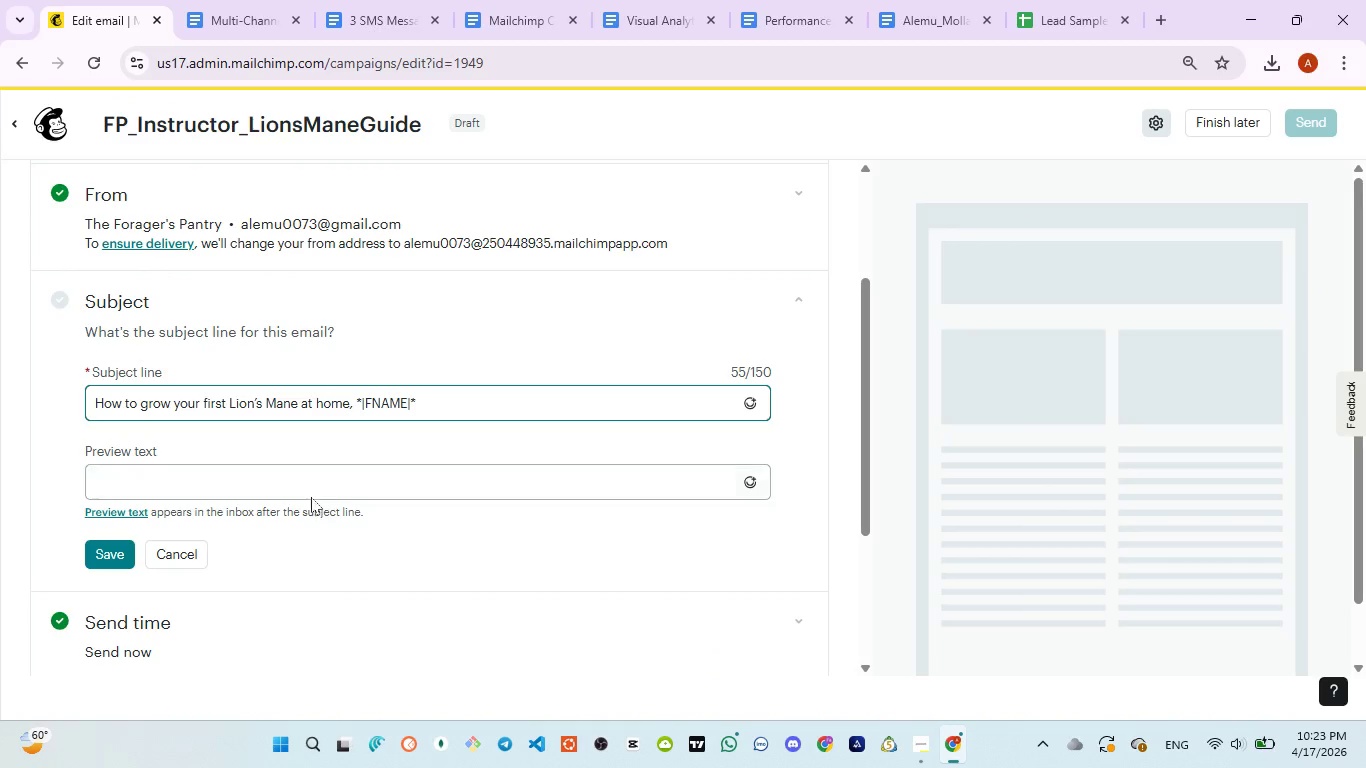 
left_click([311, 485])
 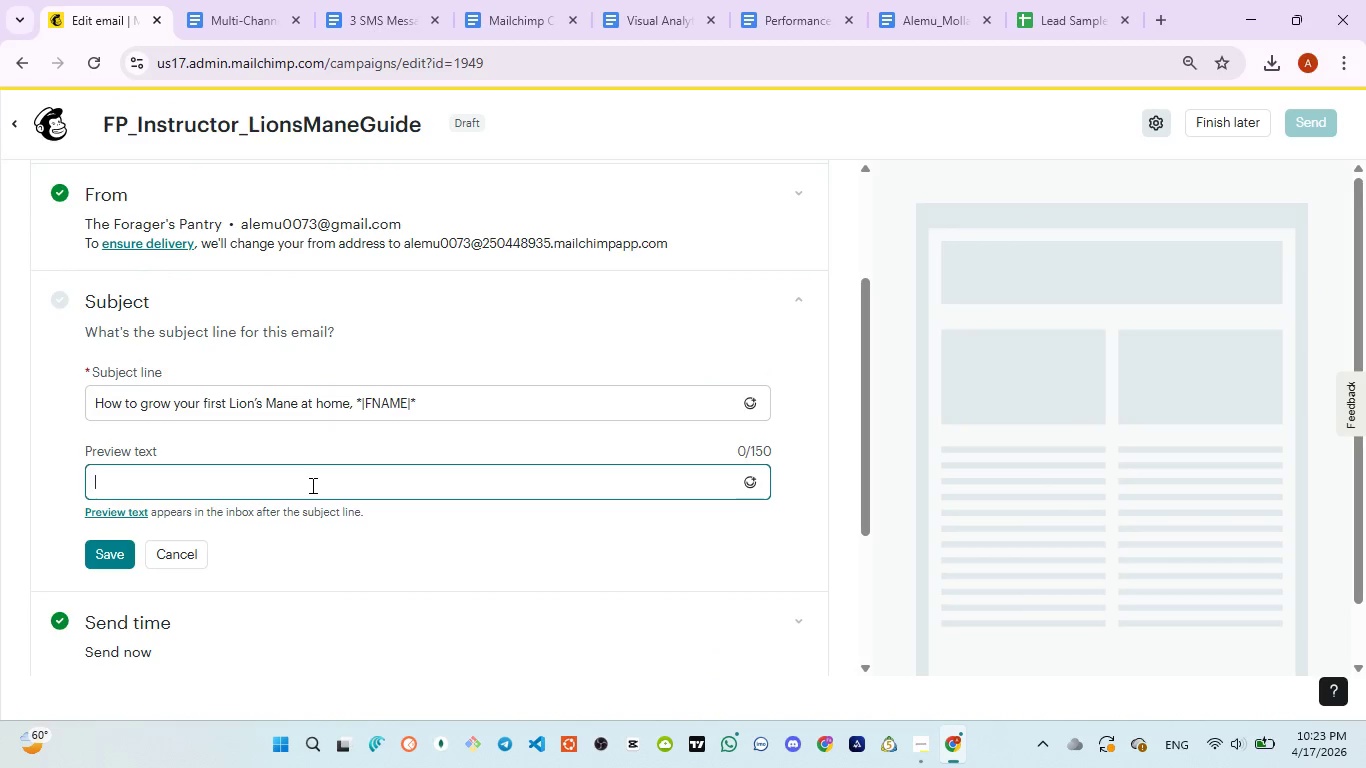 
type(A simple step-step guide )
 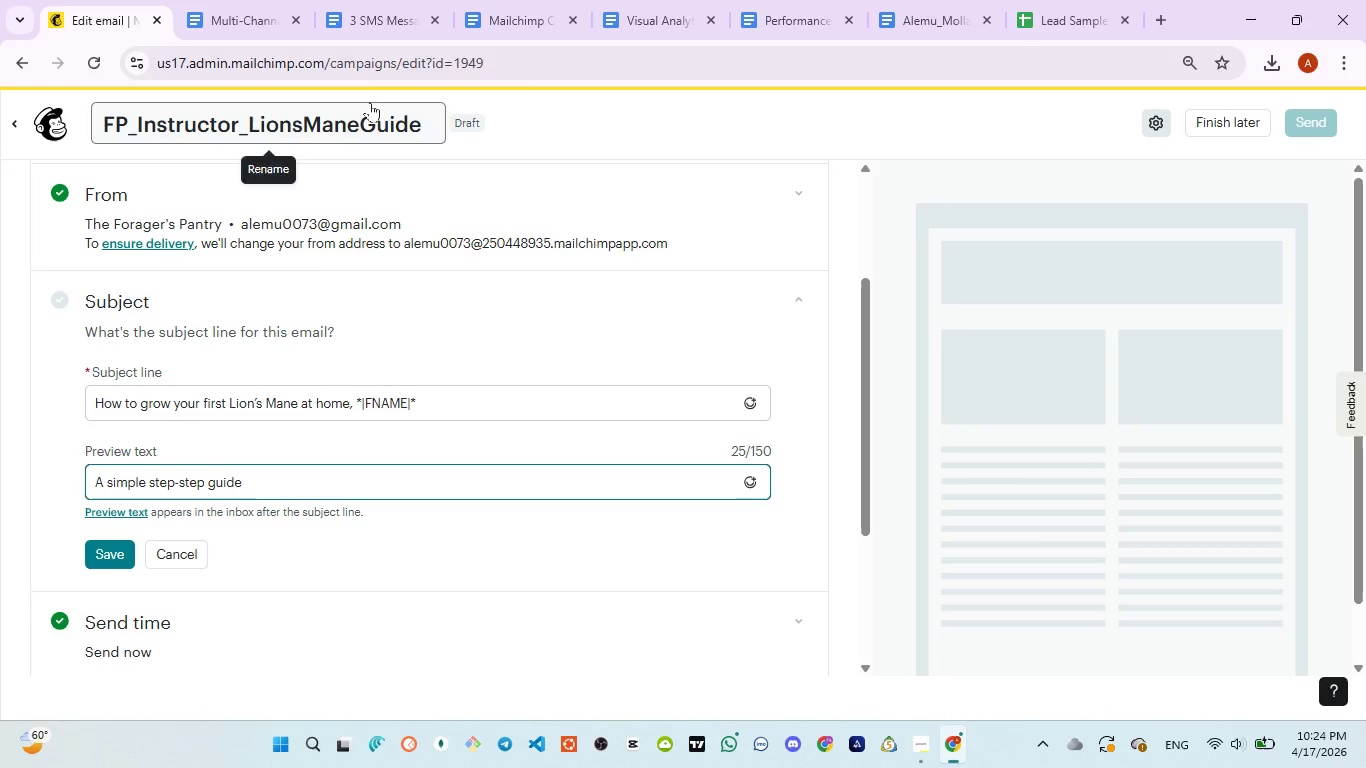 
left_click([360, 19])
 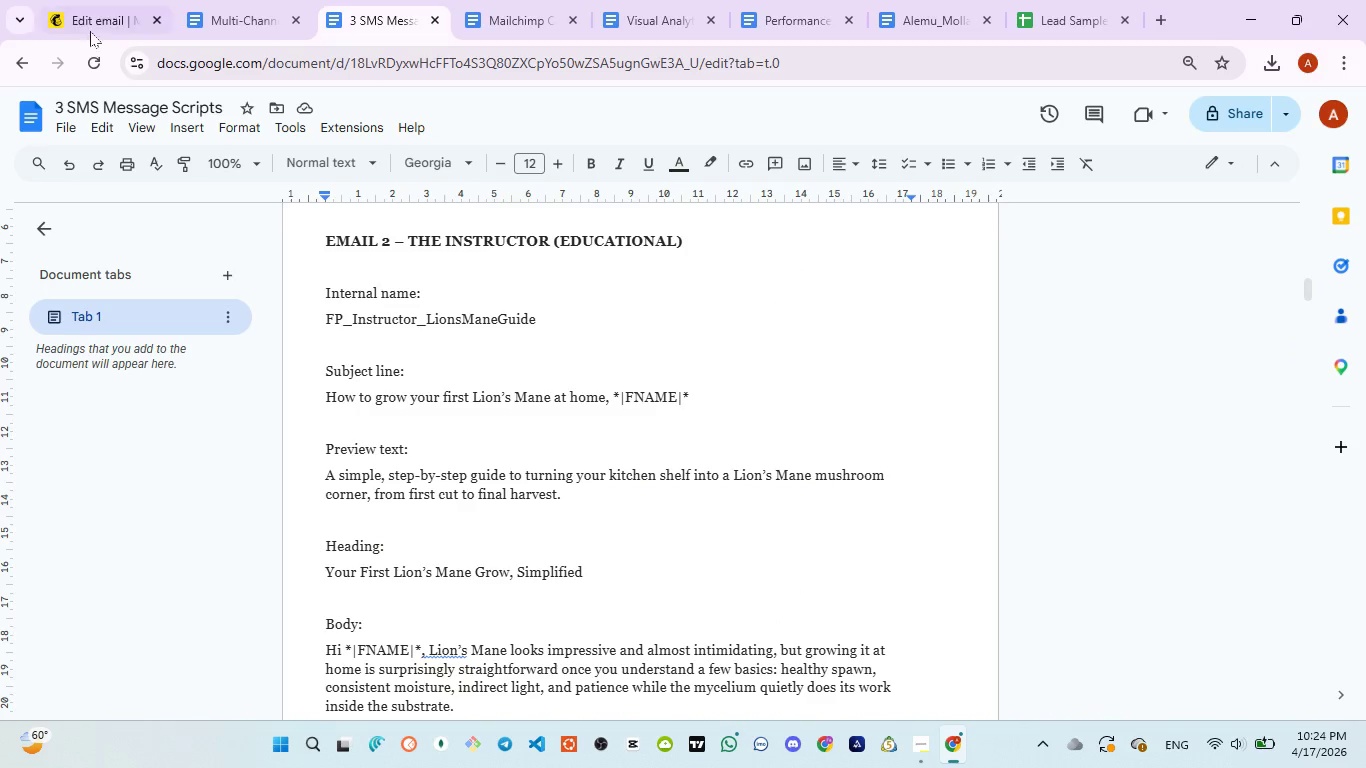 
wait(6.19)
 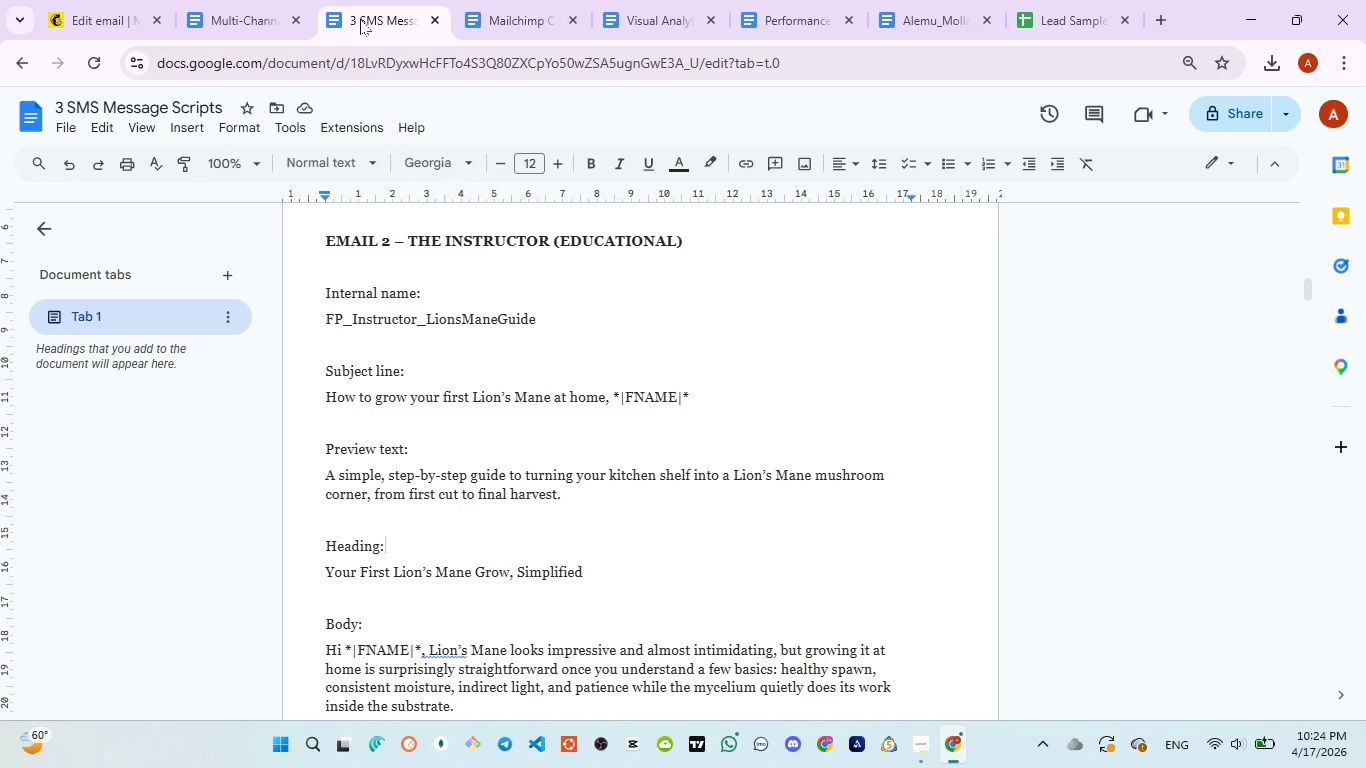 
left_click([90, 29])
 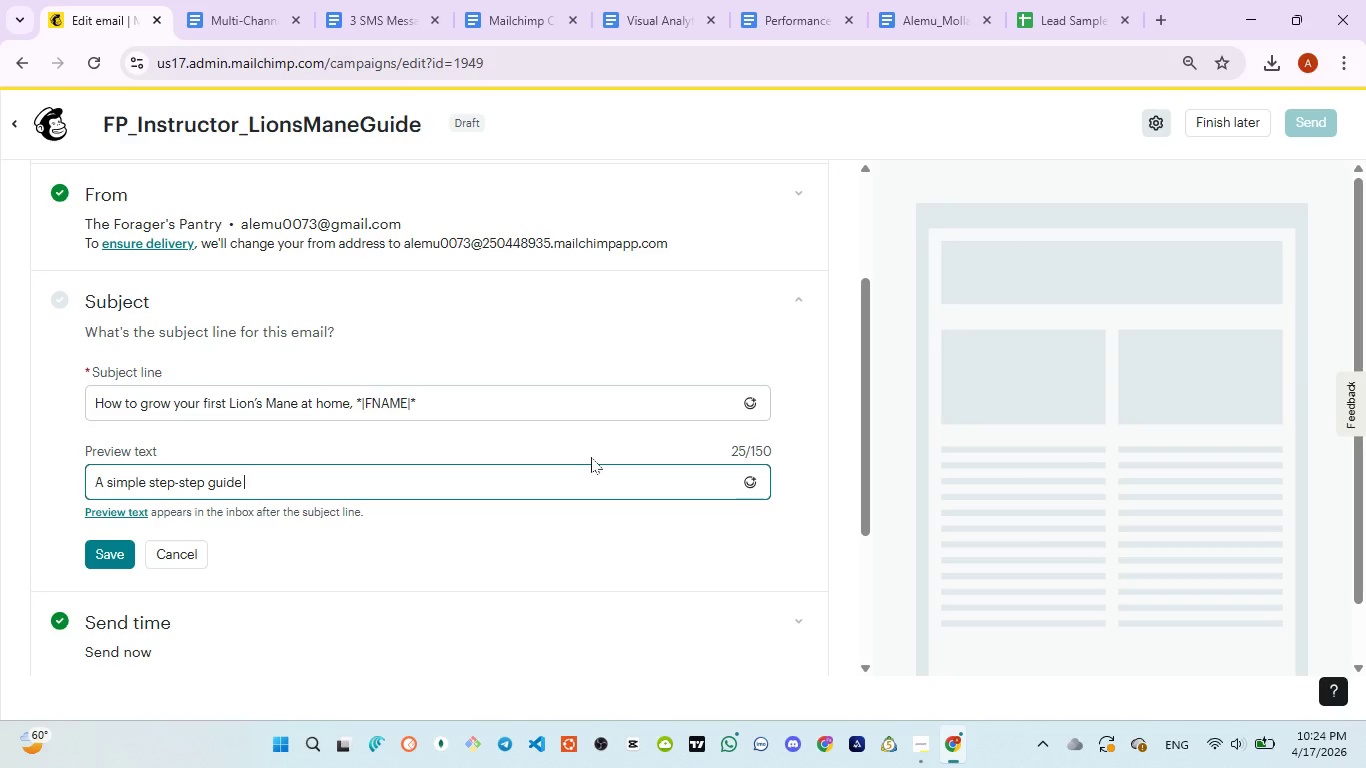 
type(to turning your kit)
 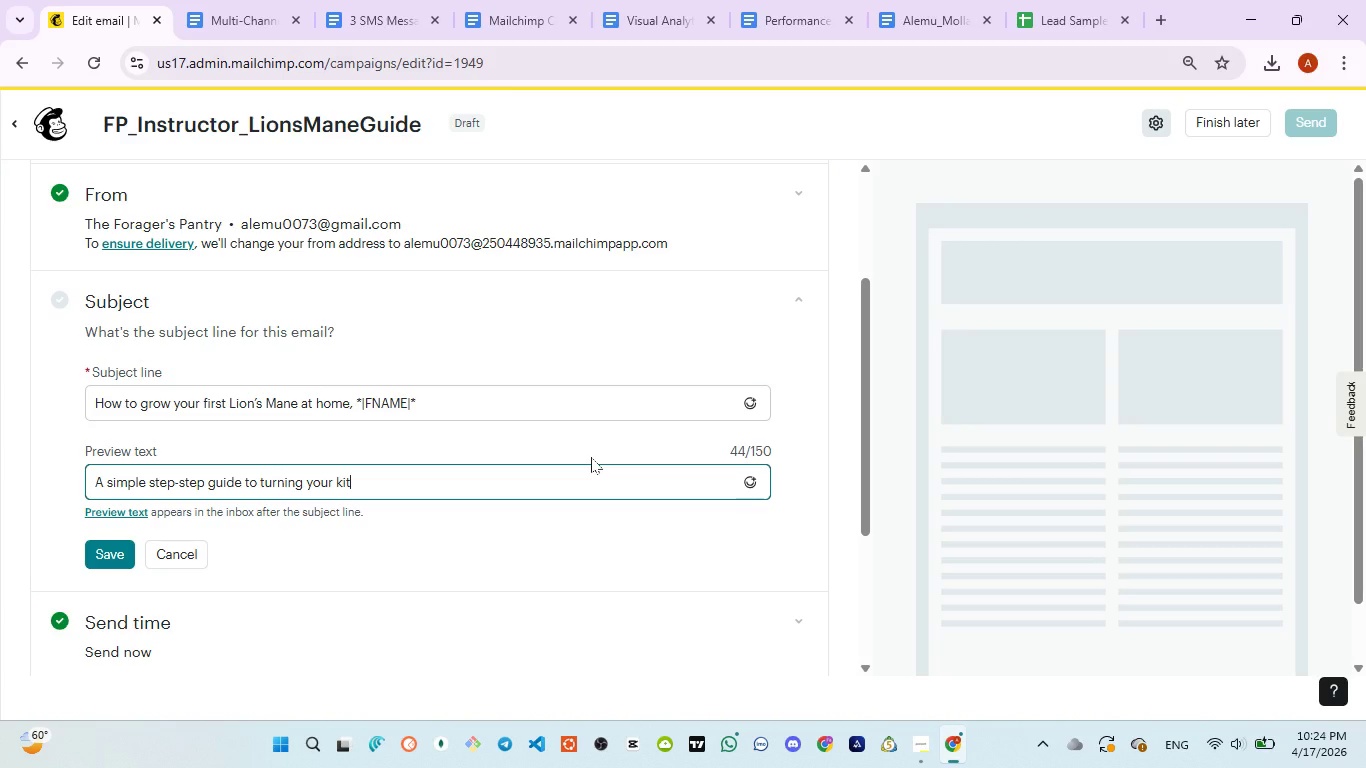 
type(e)
key(Backspace)
type(chen )
 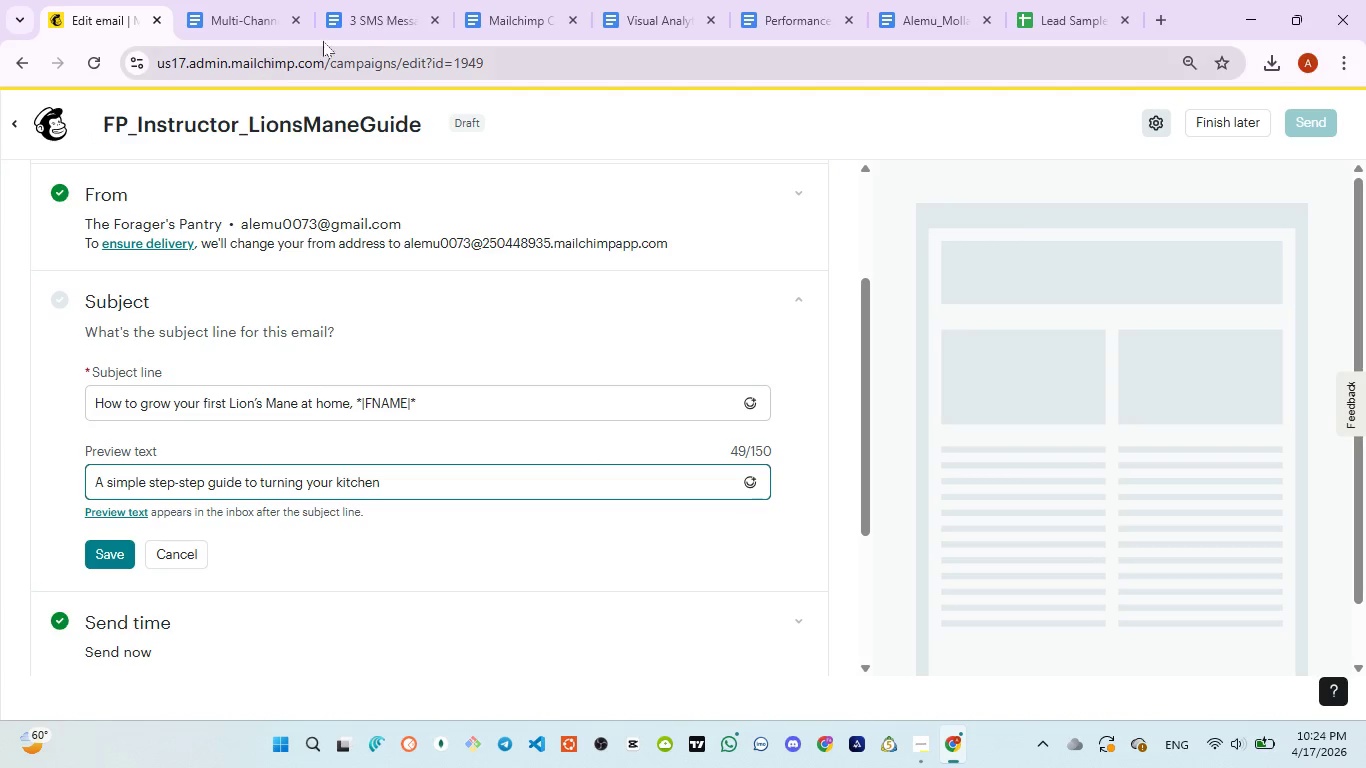 
left_click([368, 38])
 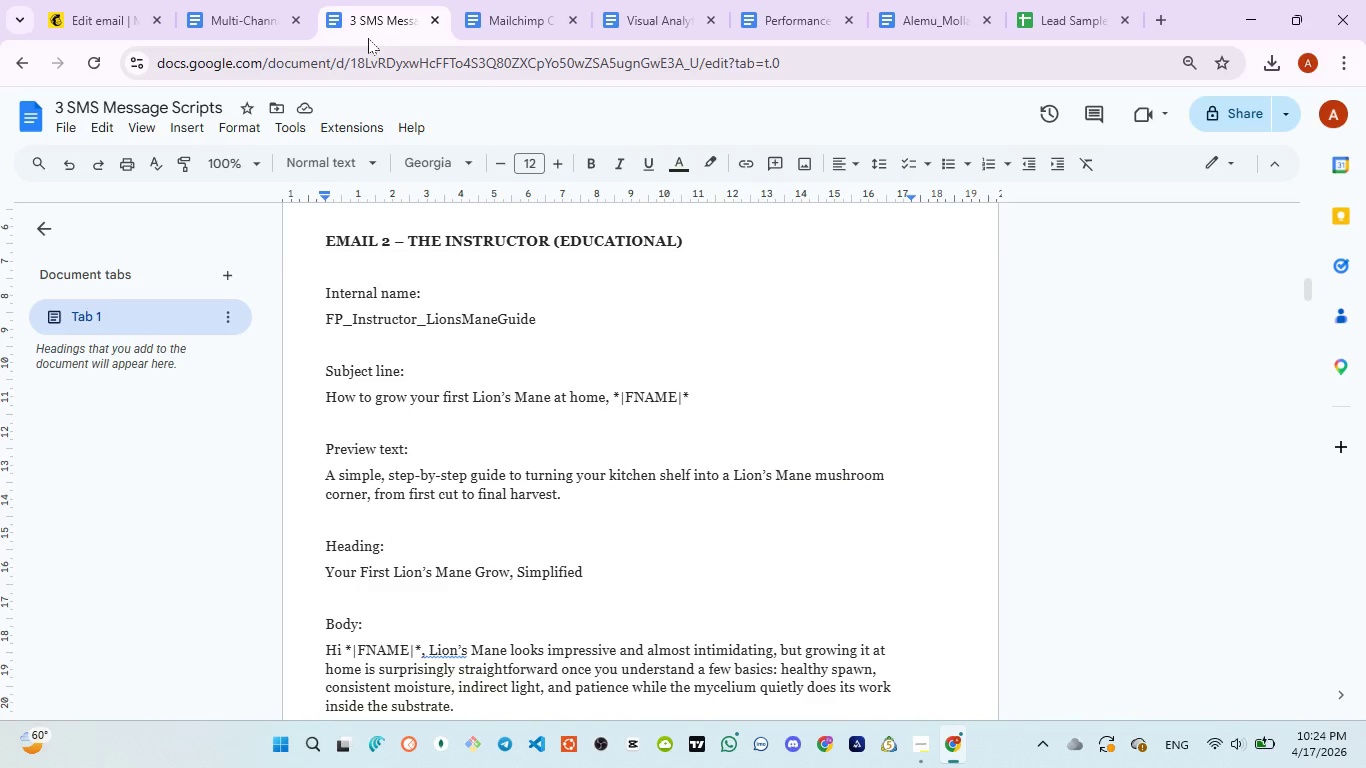 
wait(9.97)
 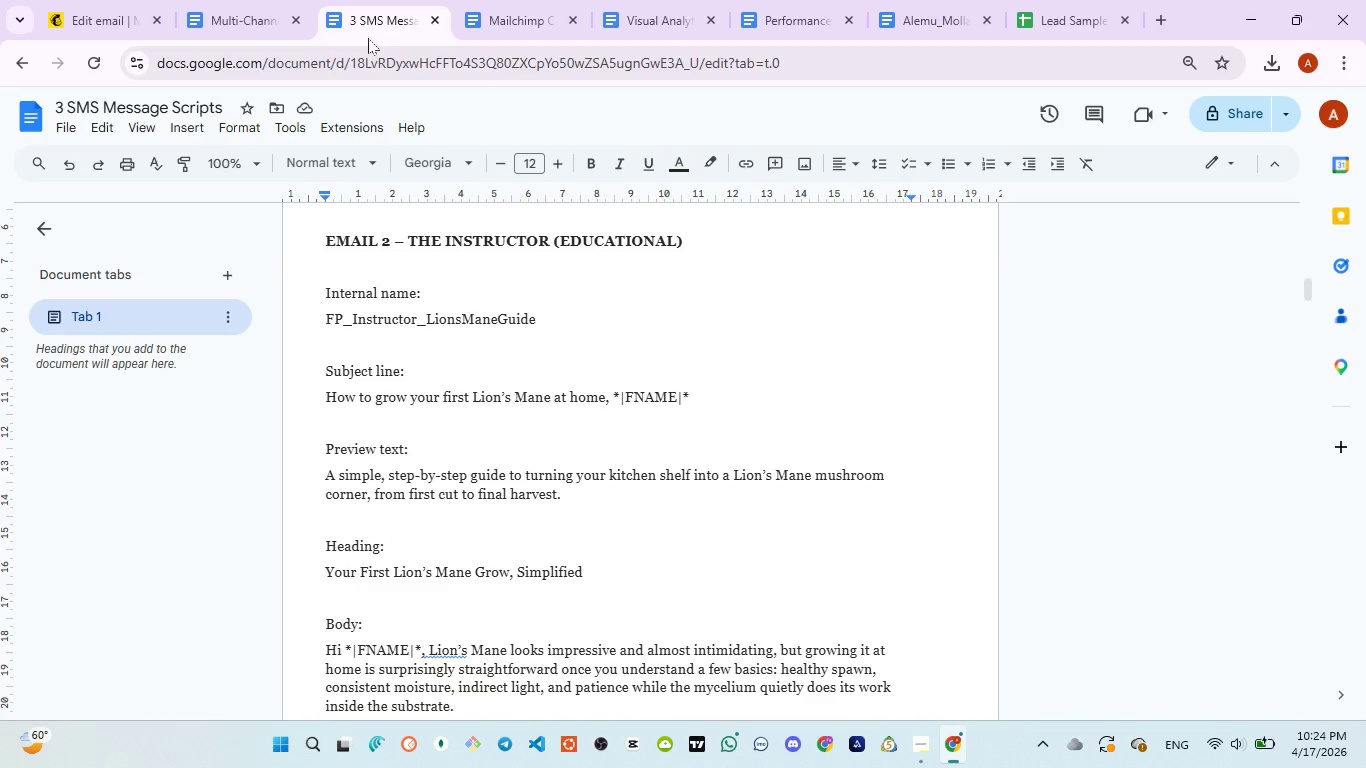 
left_click([98, 34])
 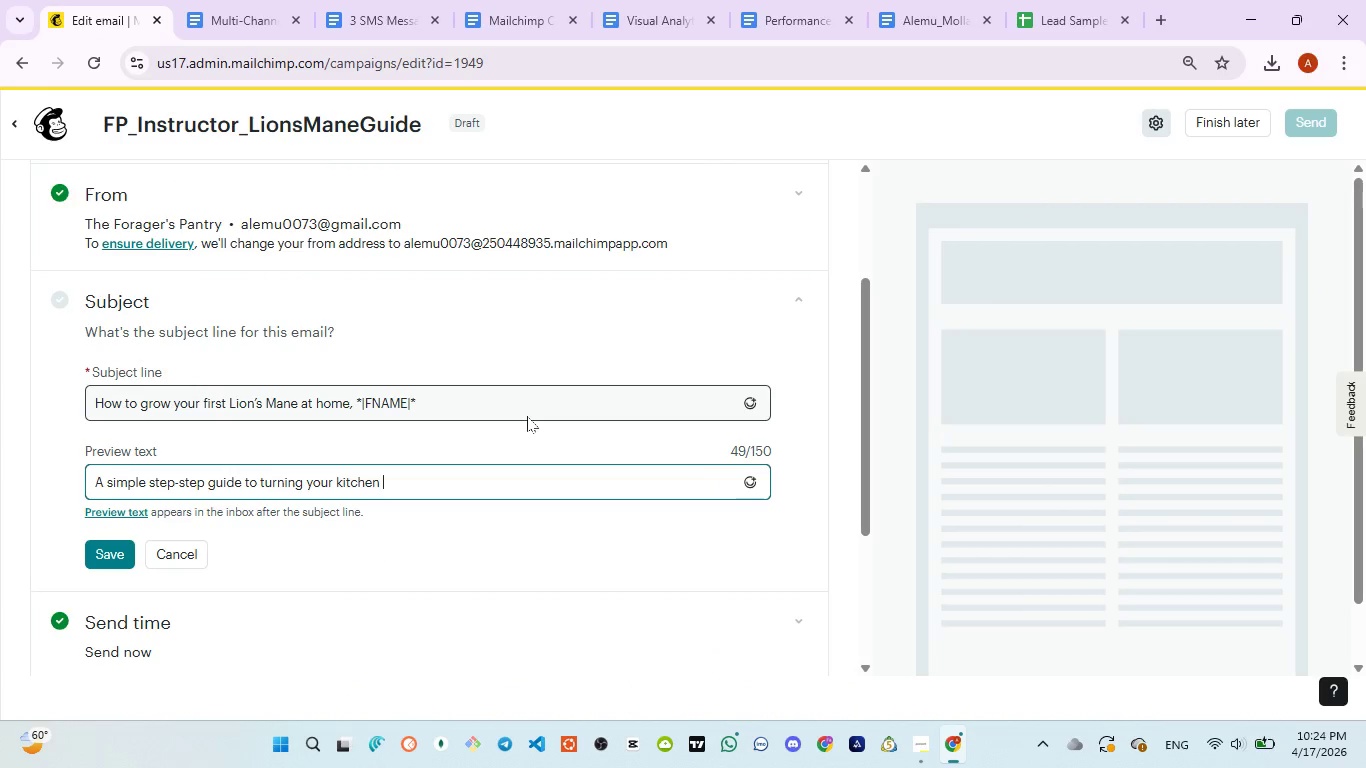 
type(shelf into a lions Mane )
 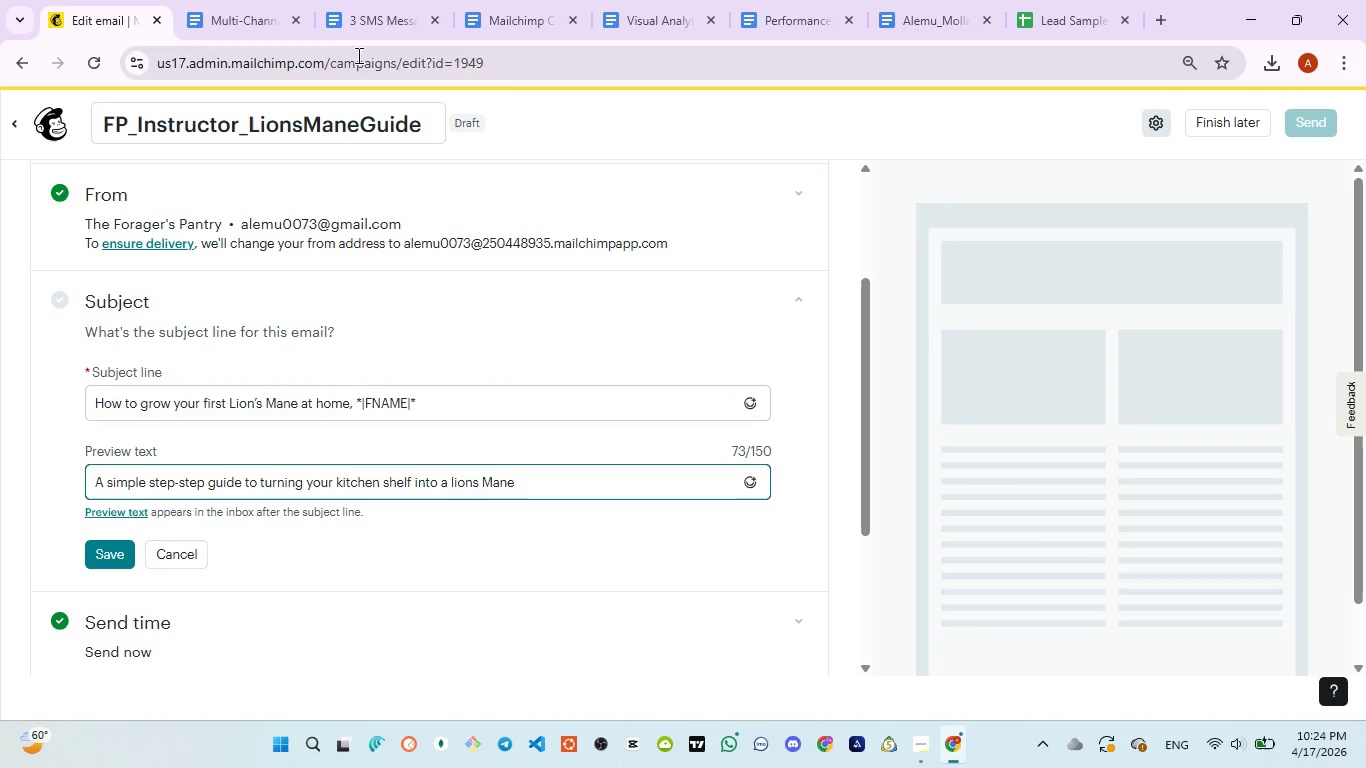 
left_click([357, 38])
 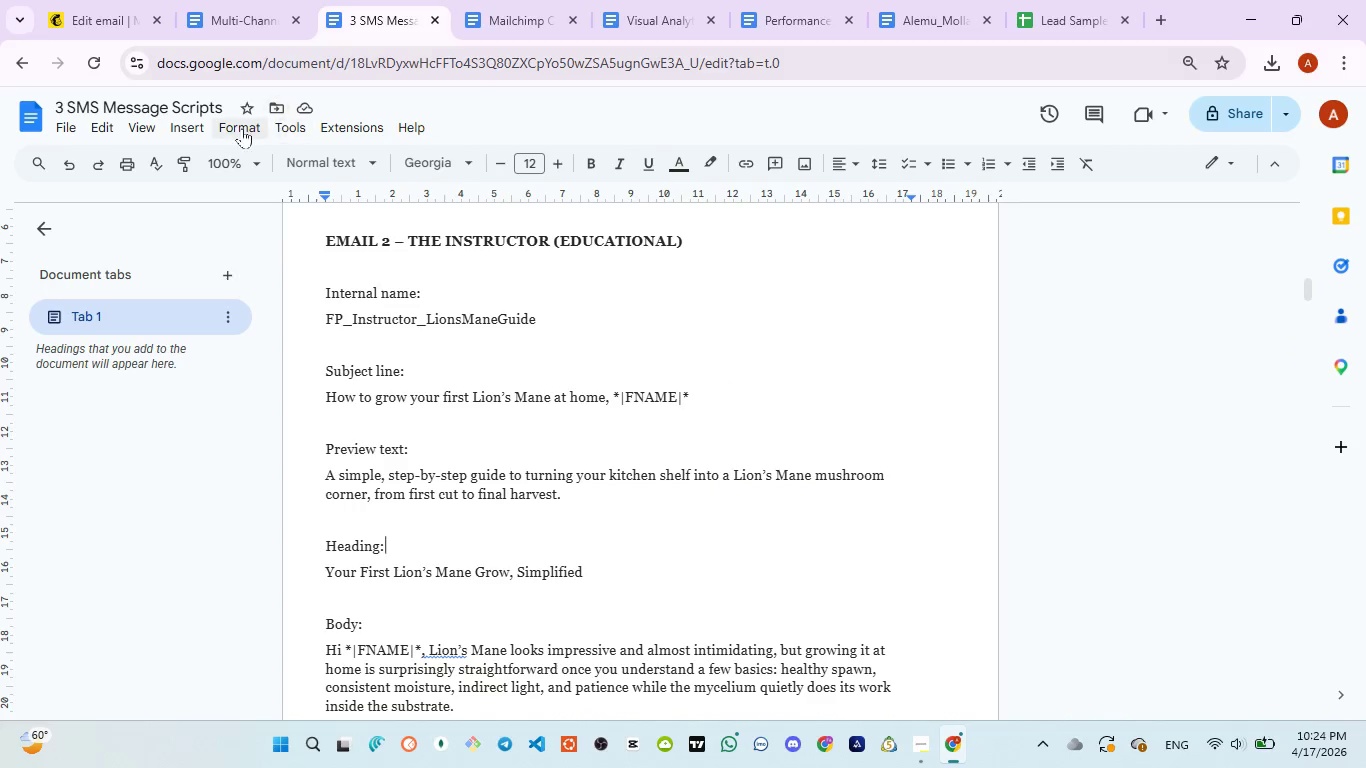 
left_click([115, 15])
 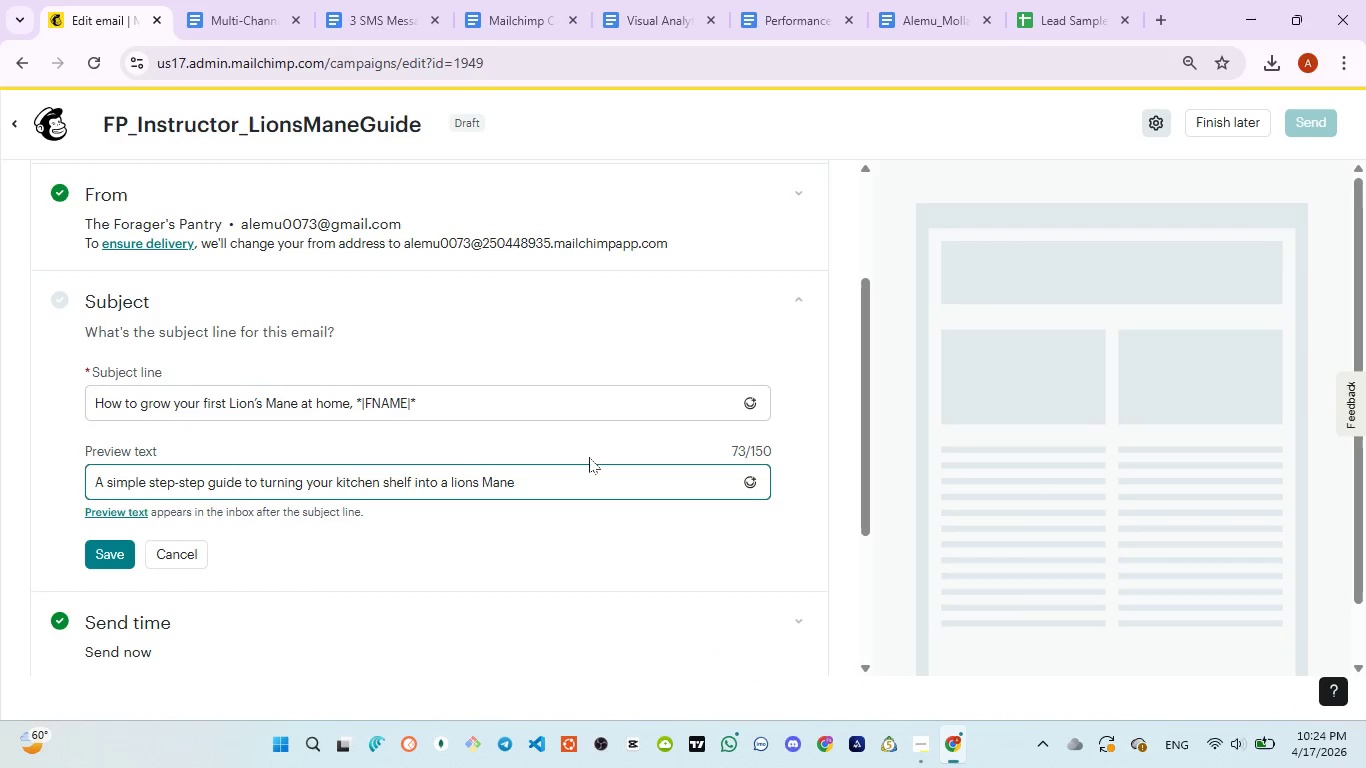 
type(mushroom corners )
 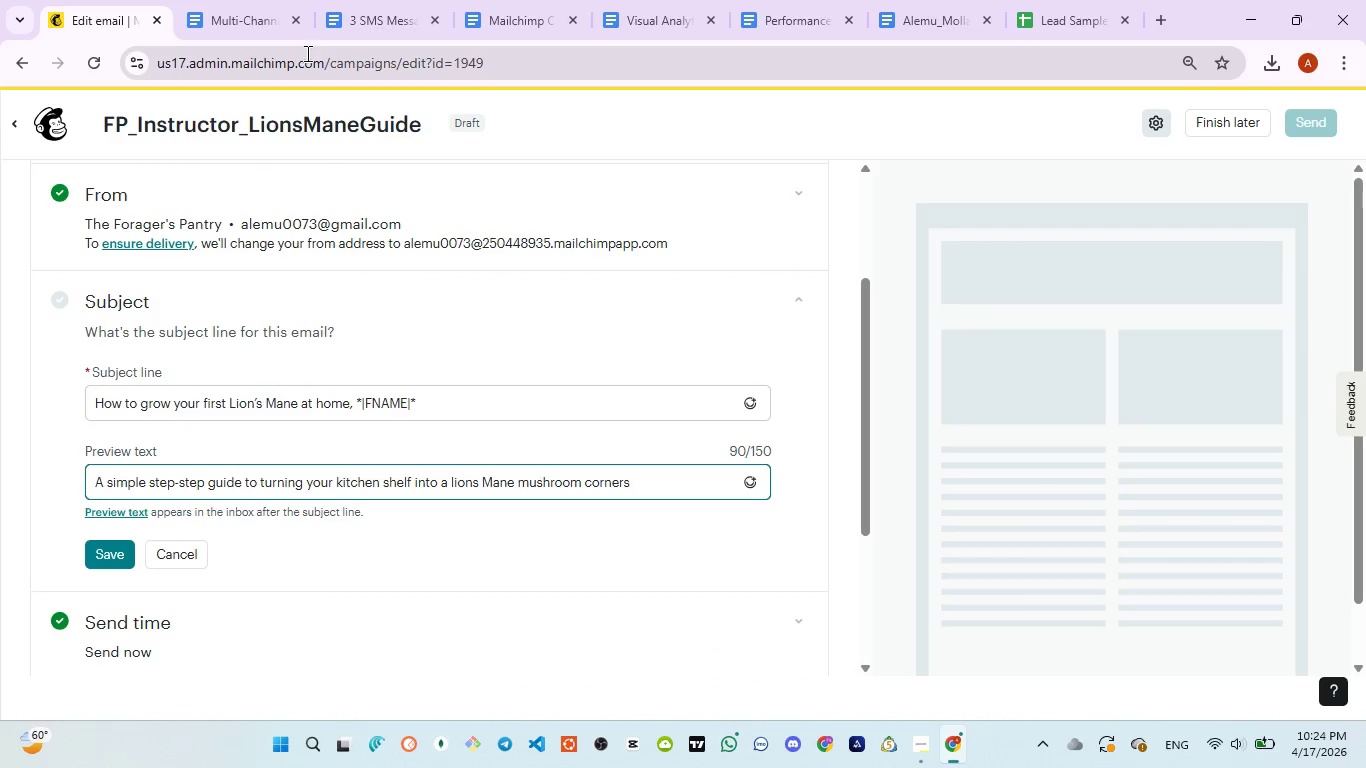 
left_click([349, 18])
 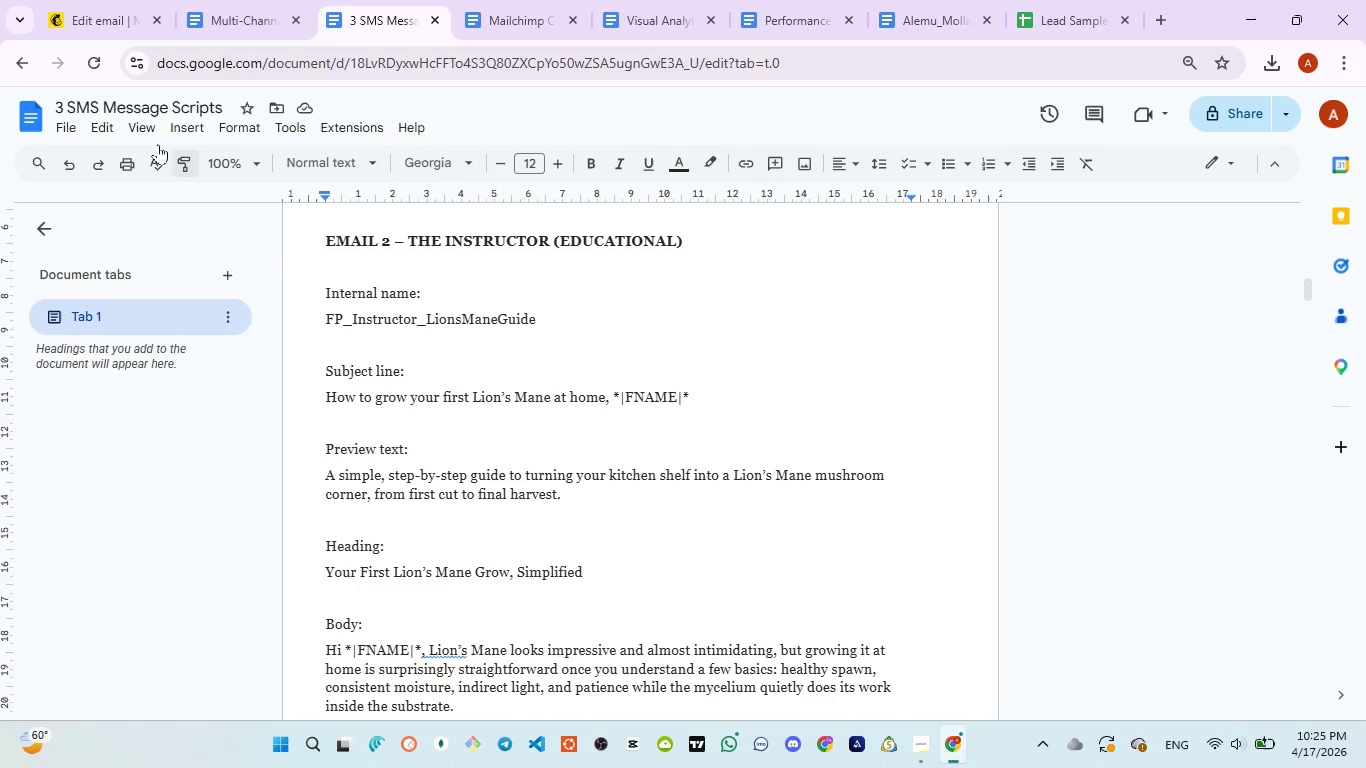 
wait(6.36)
 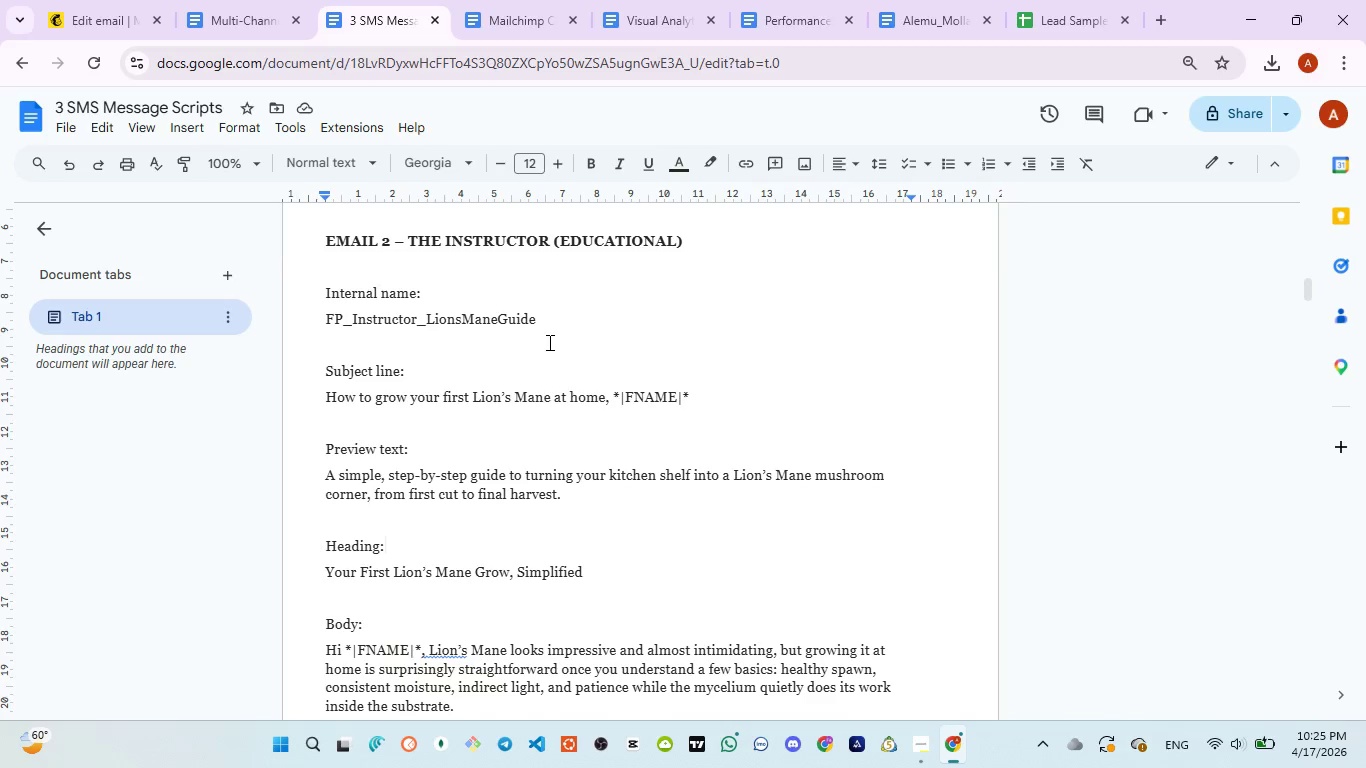 
left_click([85, 23])
 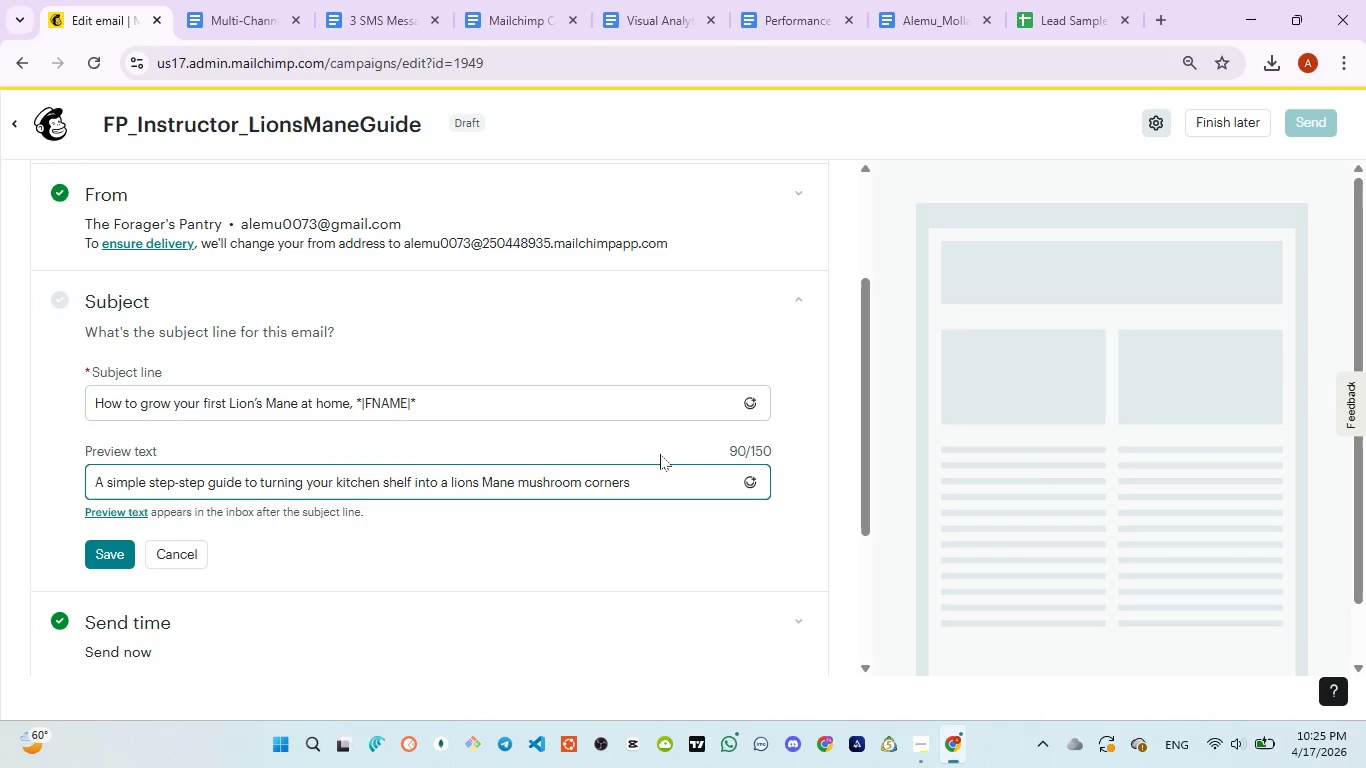 
key(ArrowLeft)
 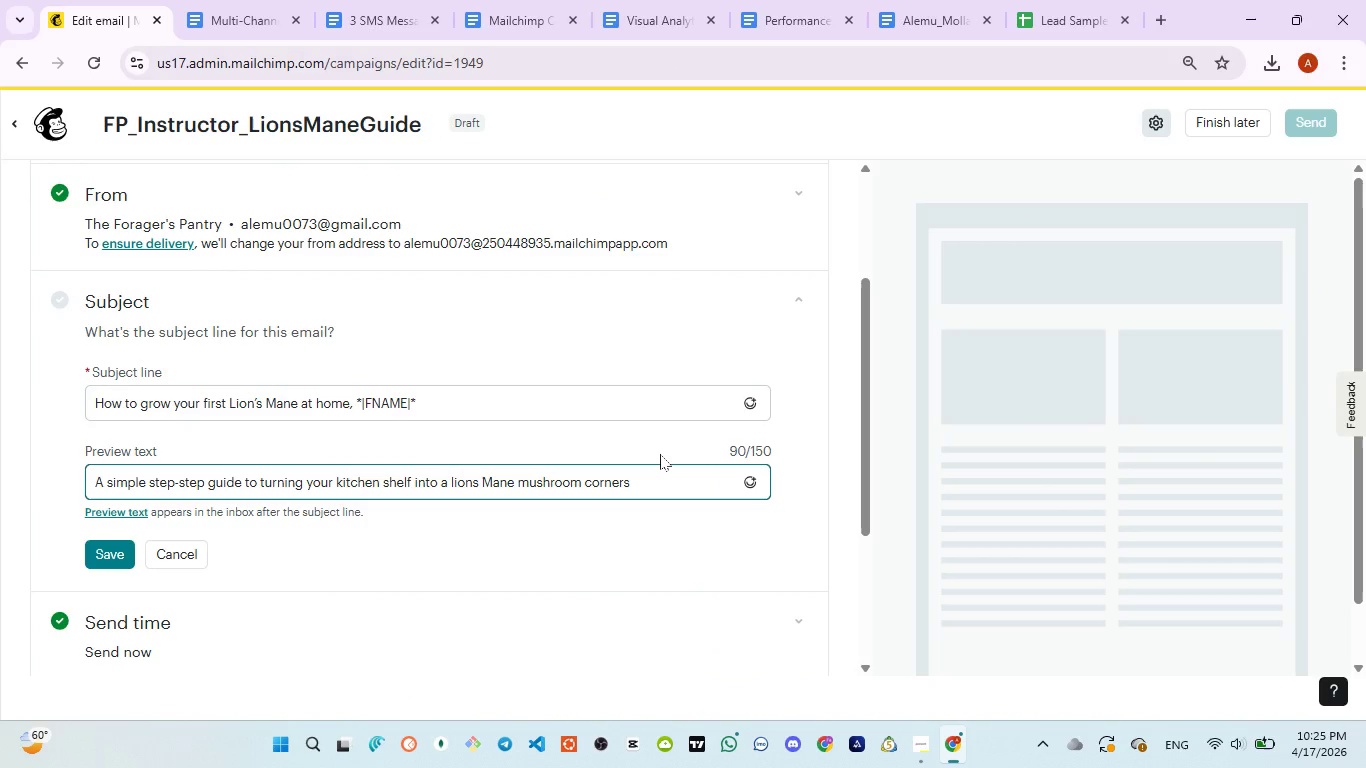 
key(Backspace)
type( from first cut to )
 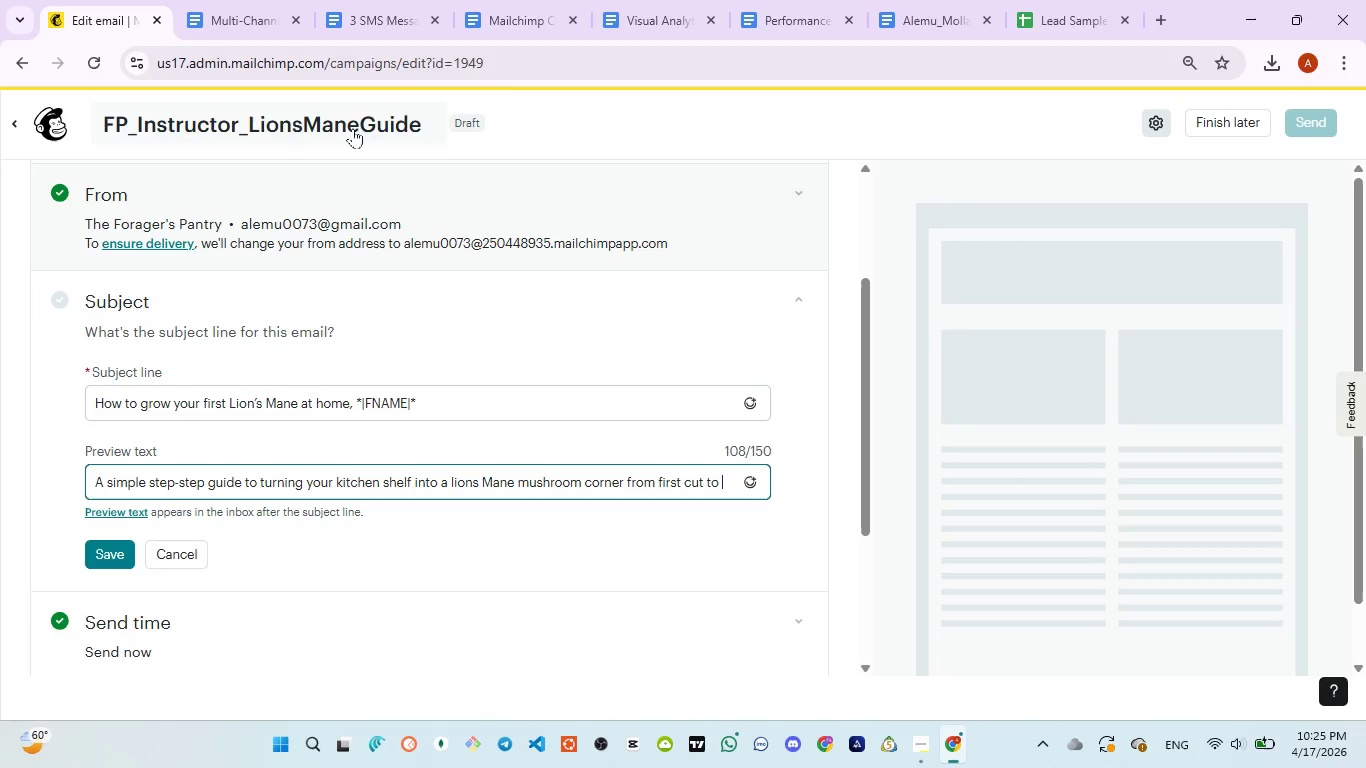 
left_click([349, 21])
 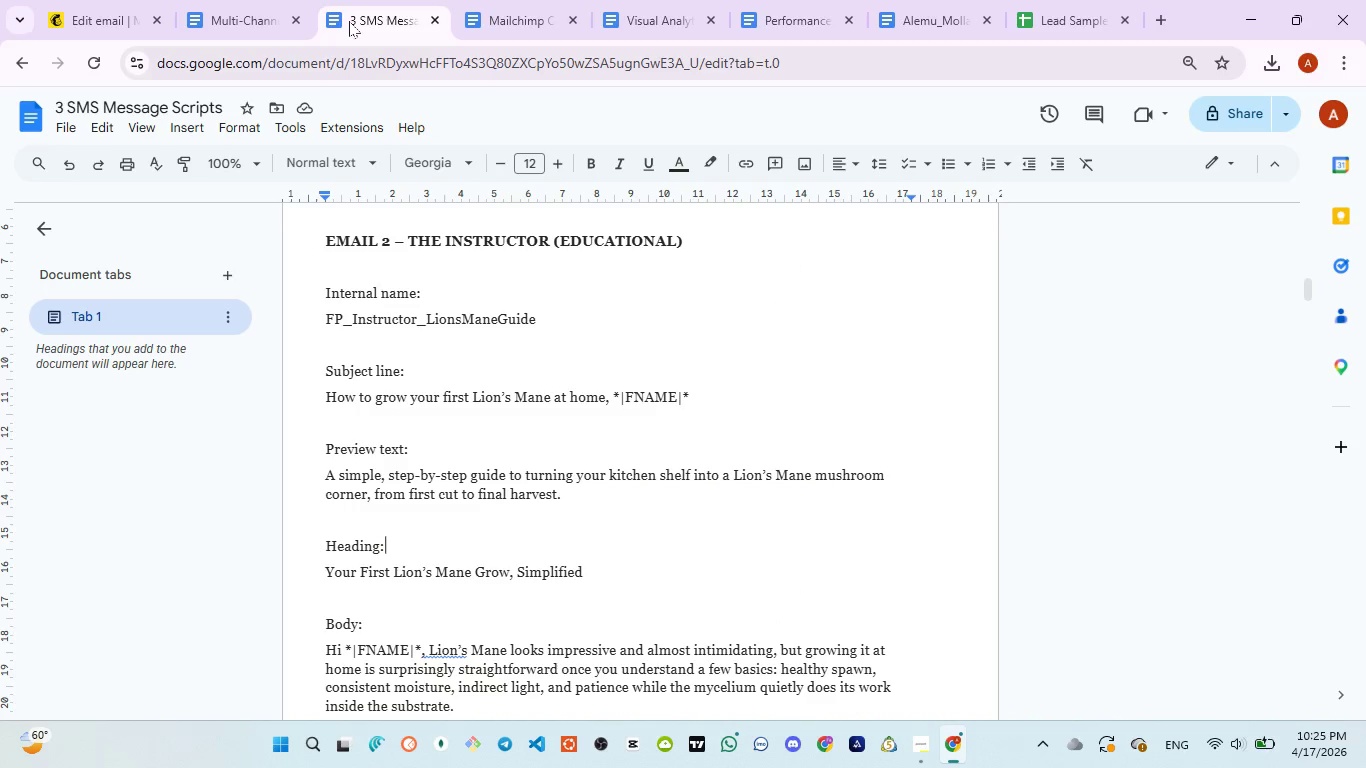 
left_click([79, 17])
 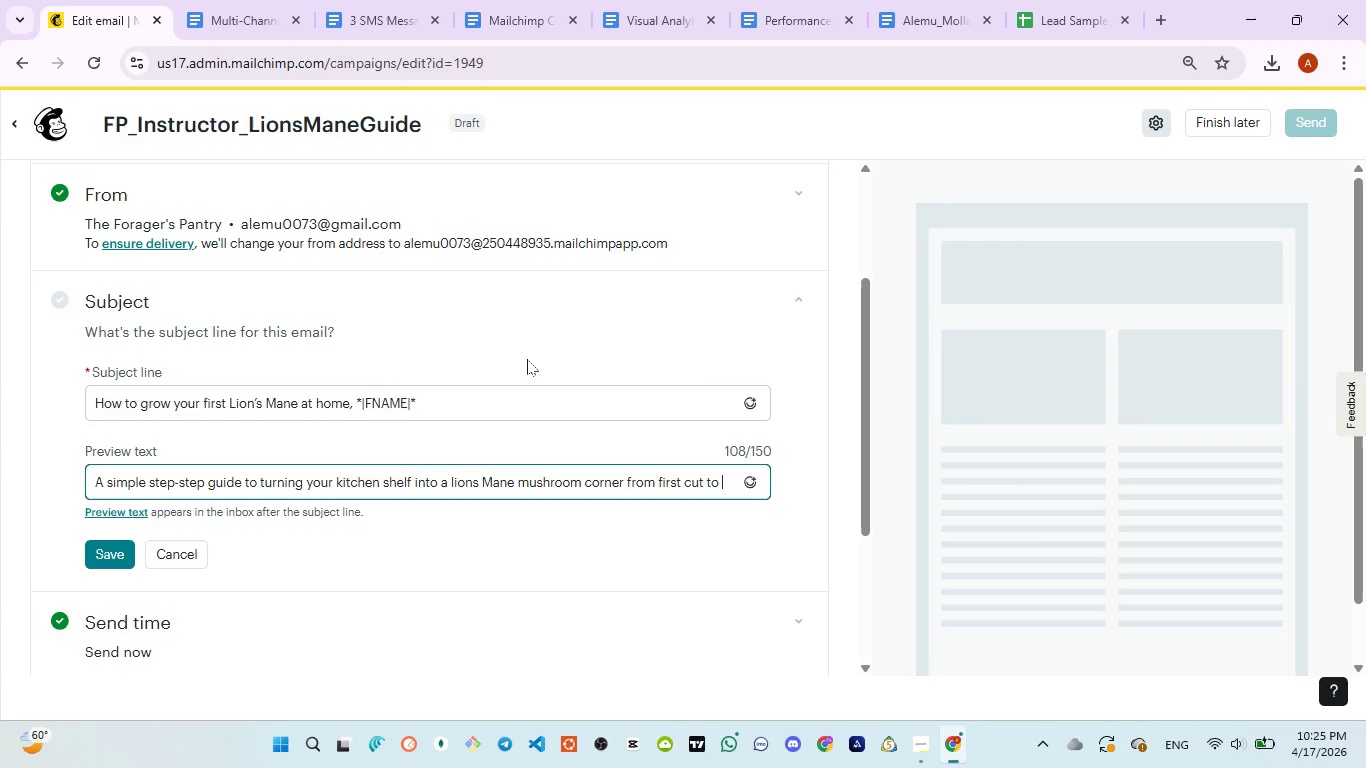 
type(final harvest.)
 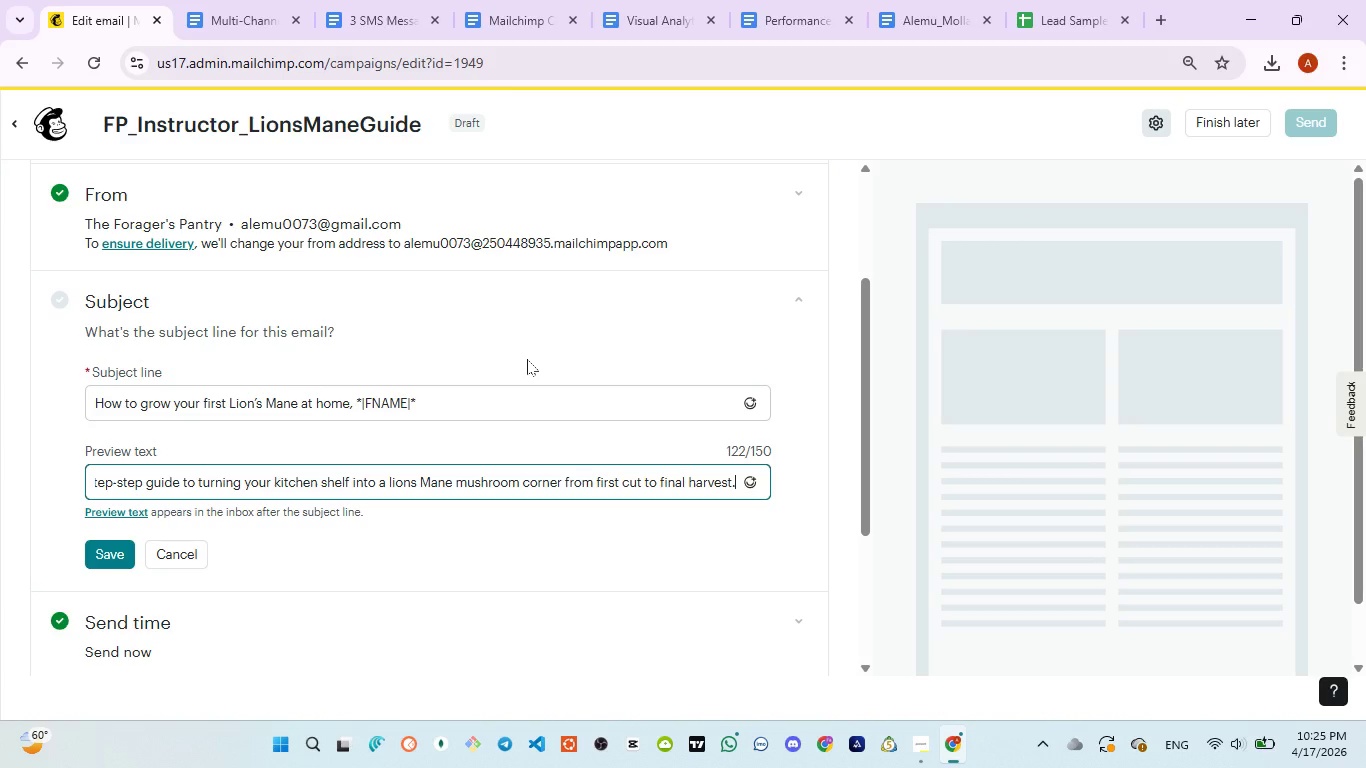 
key(Control+ControlLeft)
 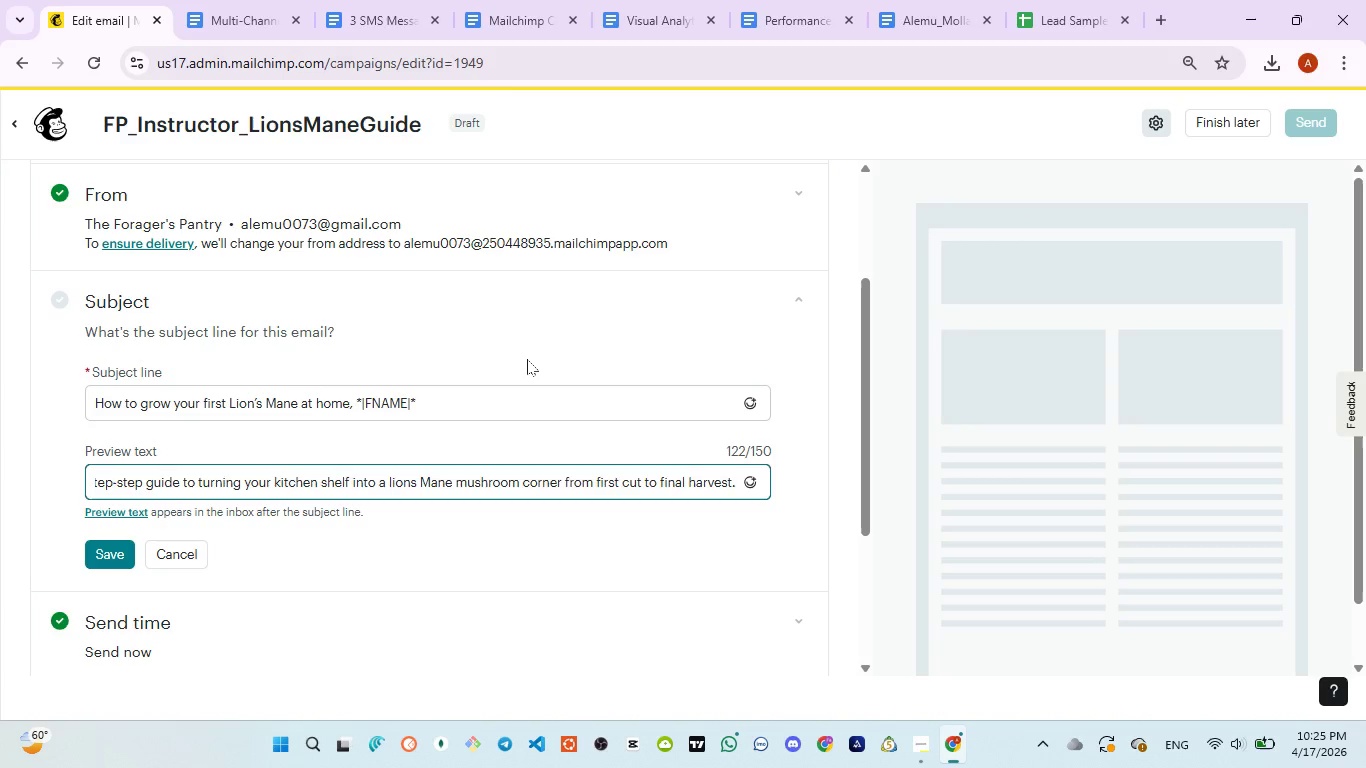 
key(Control+A)
 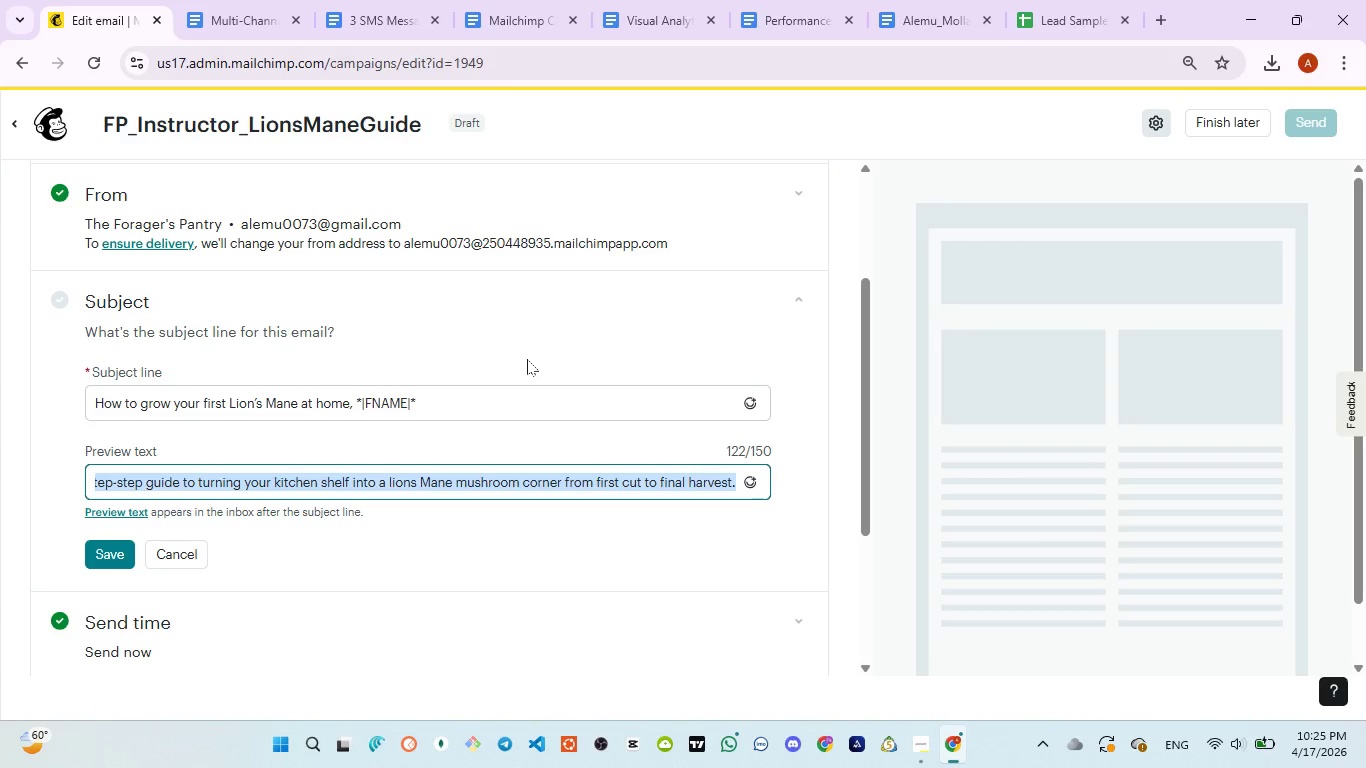 
key(Control+V)
 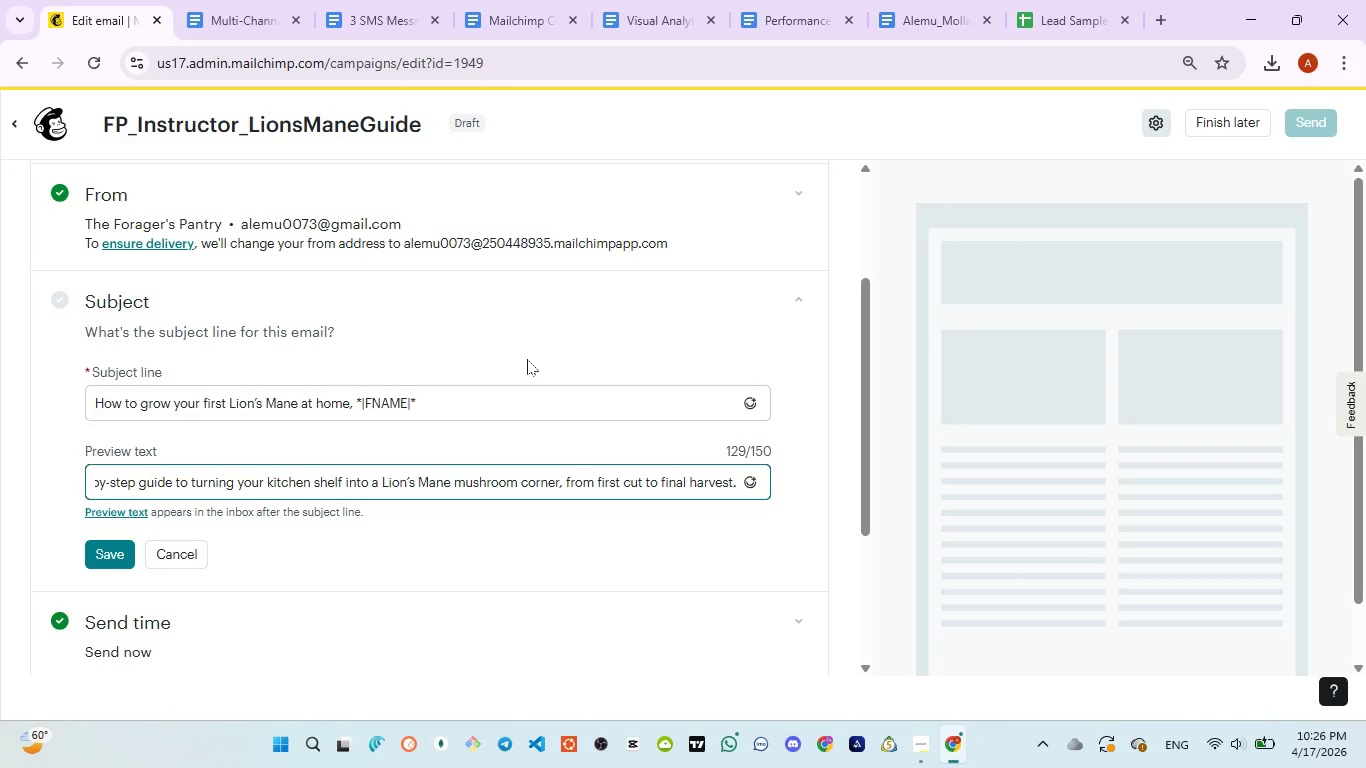 
wait(61.06)
 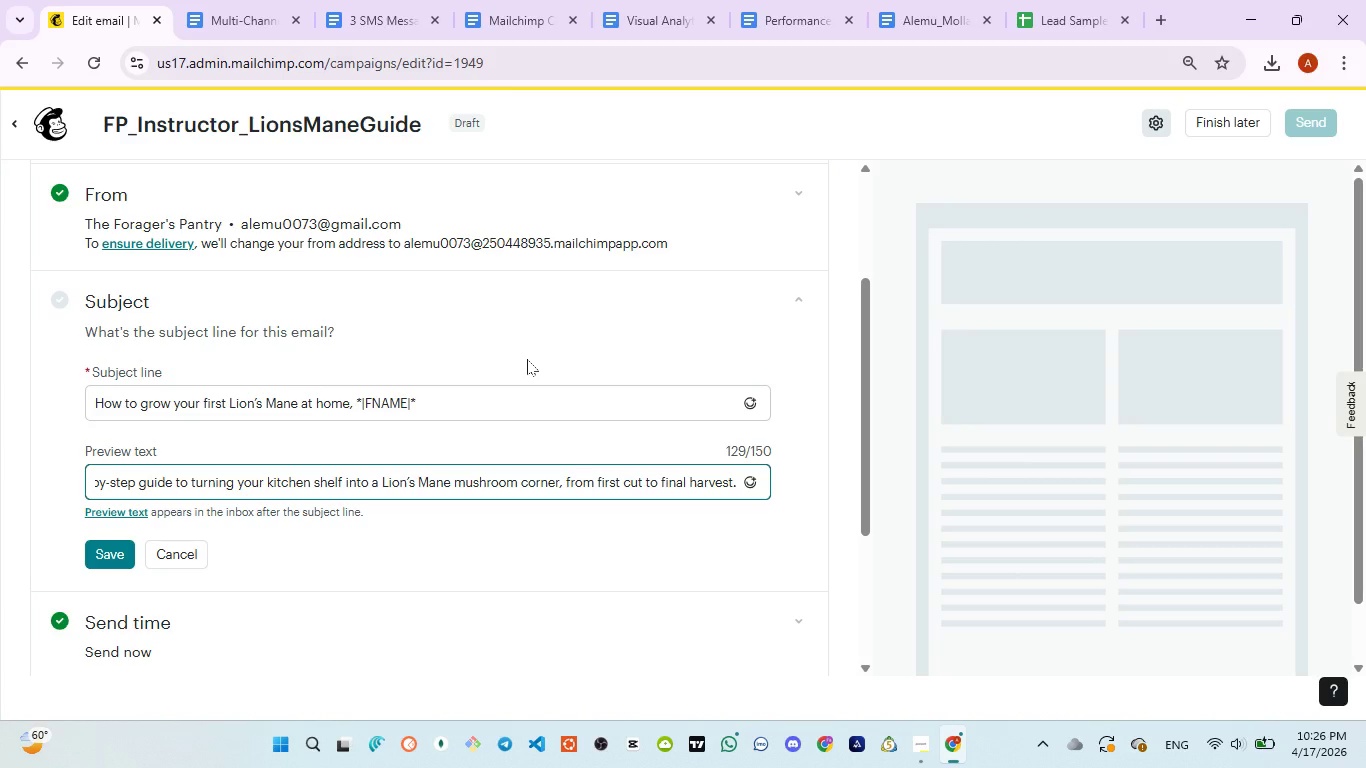 
left_click([114, 555])
 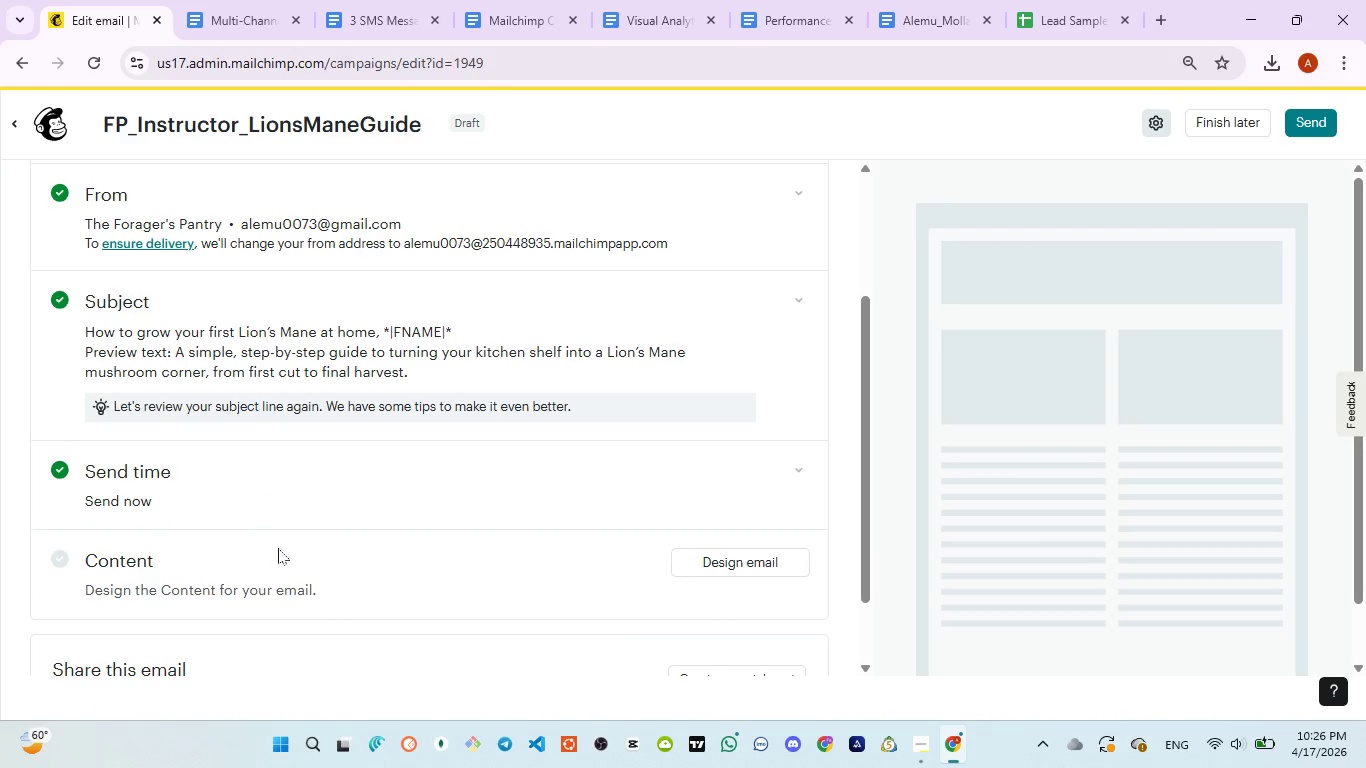 
scroll: coordinate [378, 458], scroll_direction: down, amount: 2.0
 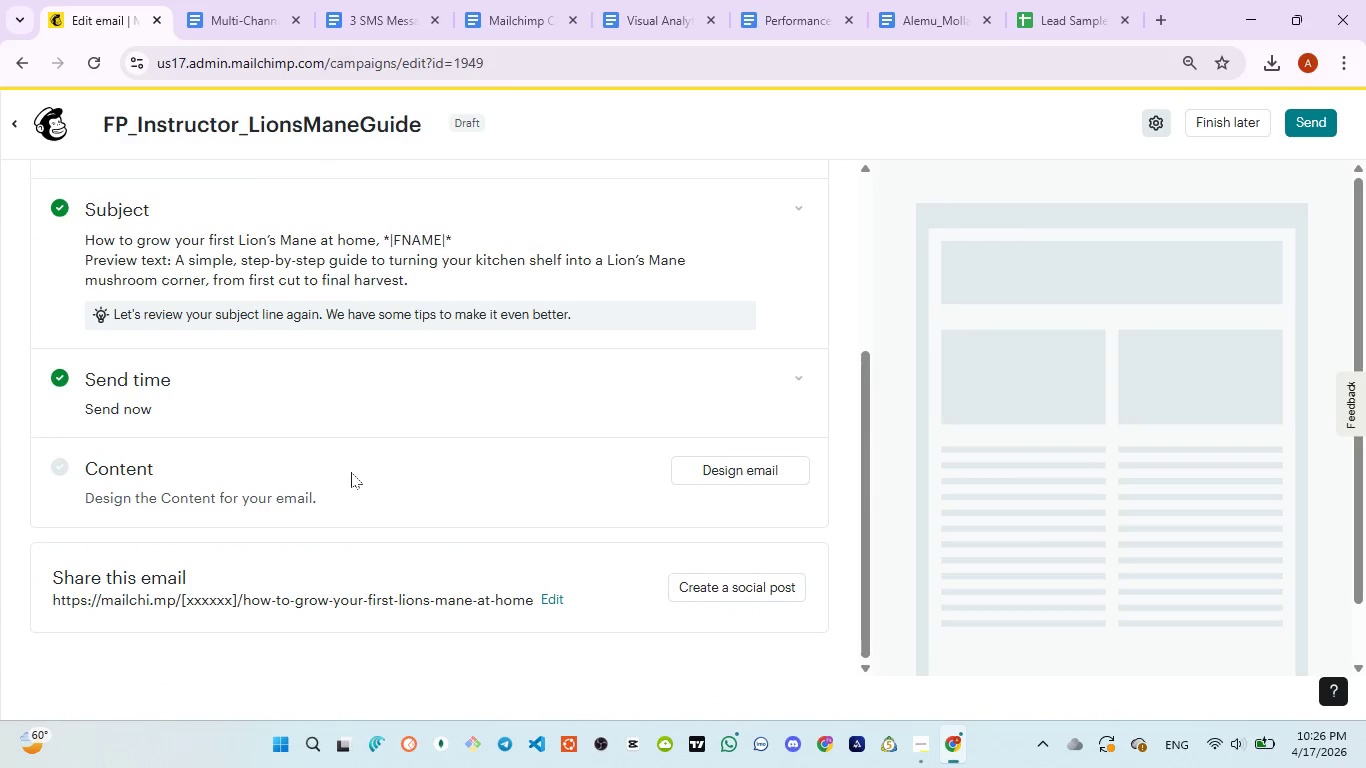 
scroll: coordinate [351, 472], scroll_direction: up, amount: 3.0
 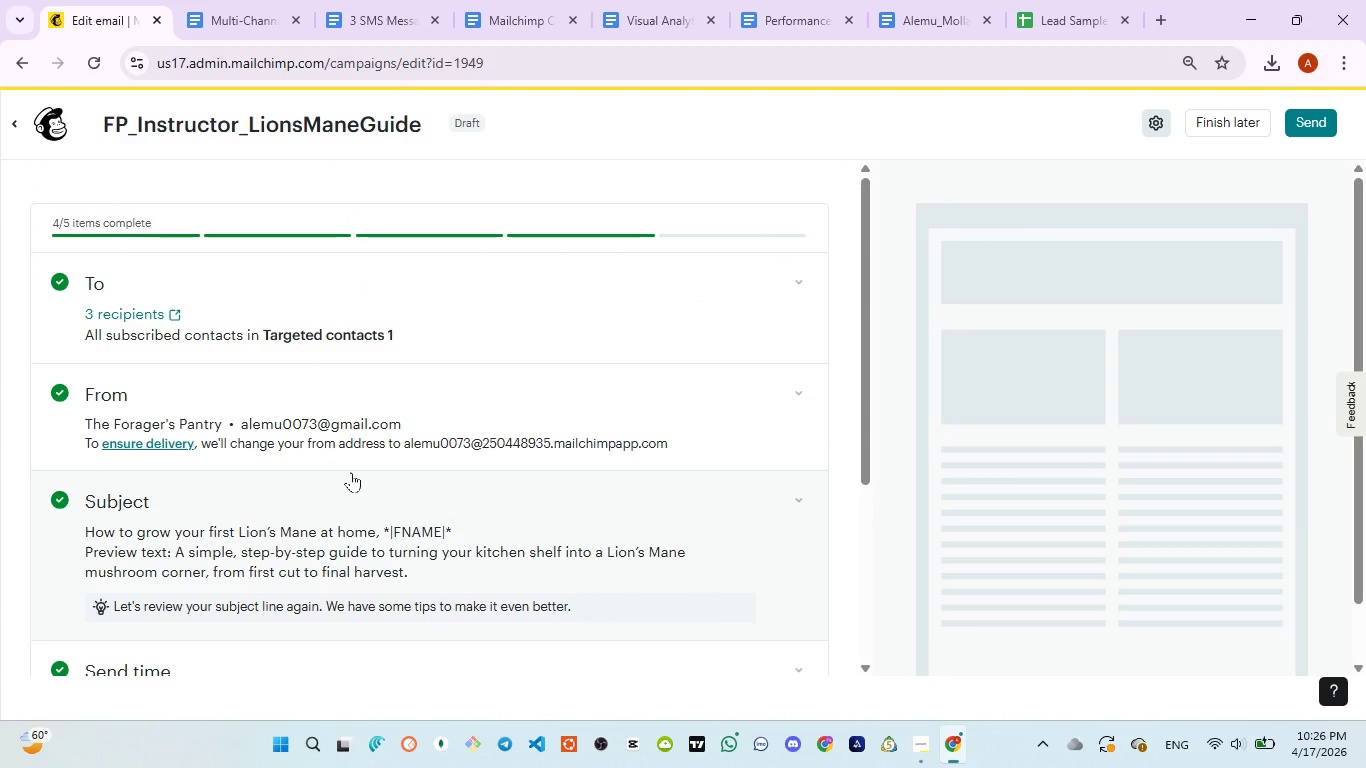 
scroll: coordinate [351, 472], scroll_direction: down, amount: 3.0
 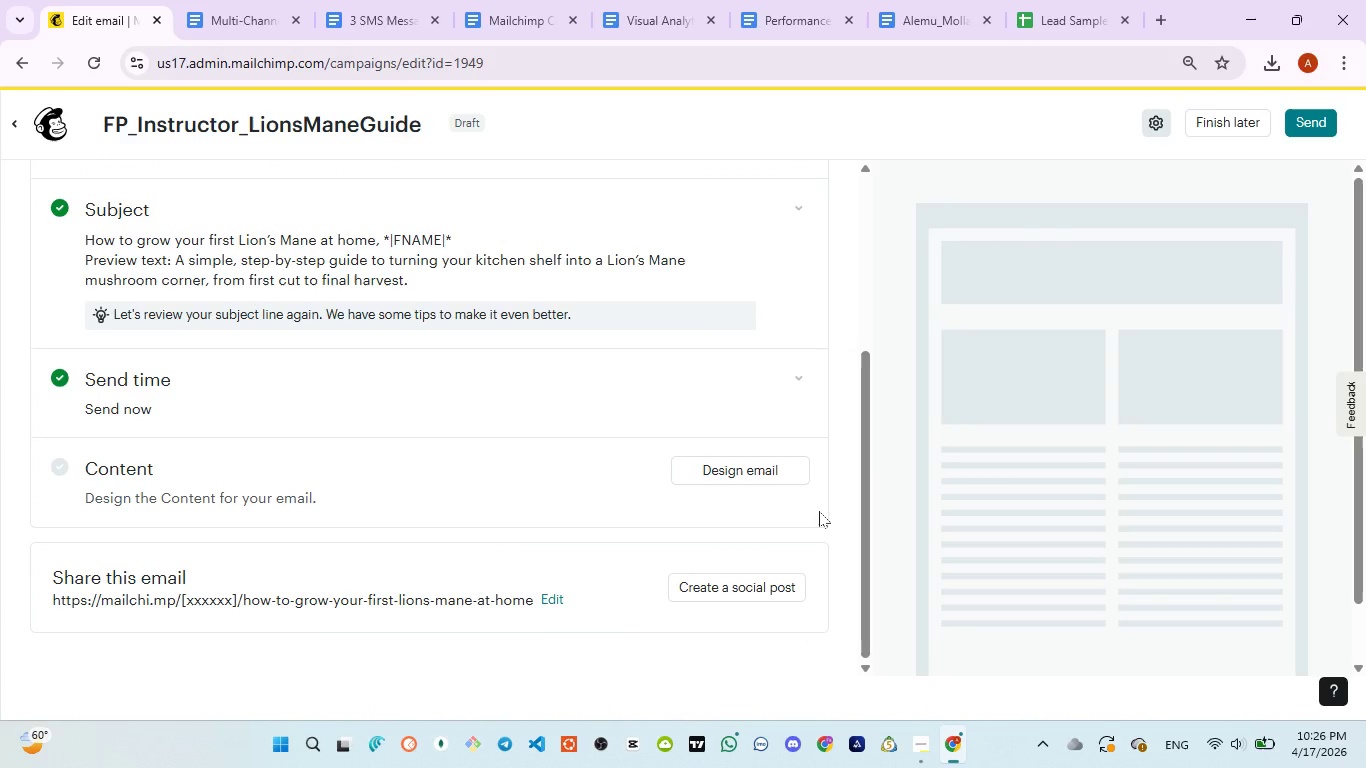 
left_click([763, 473])
 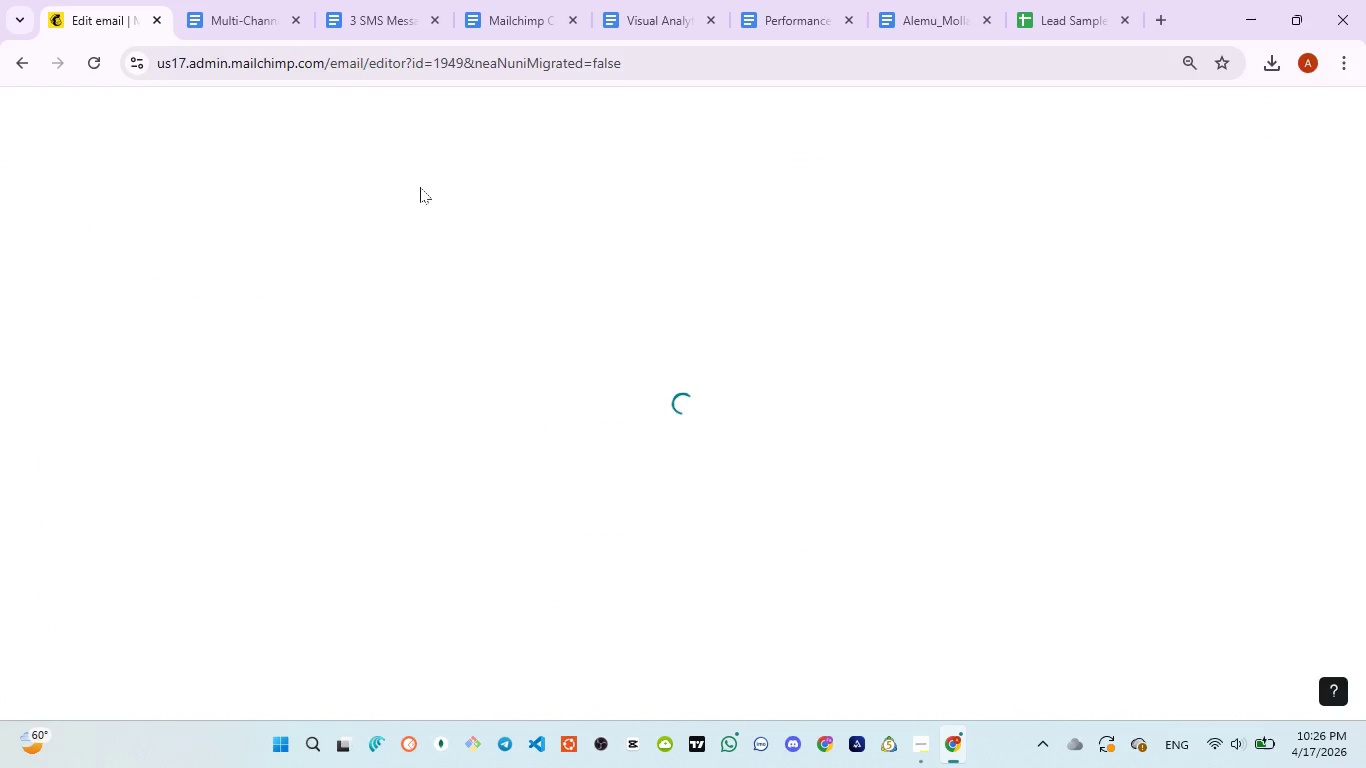 
left_click([380, 27])
 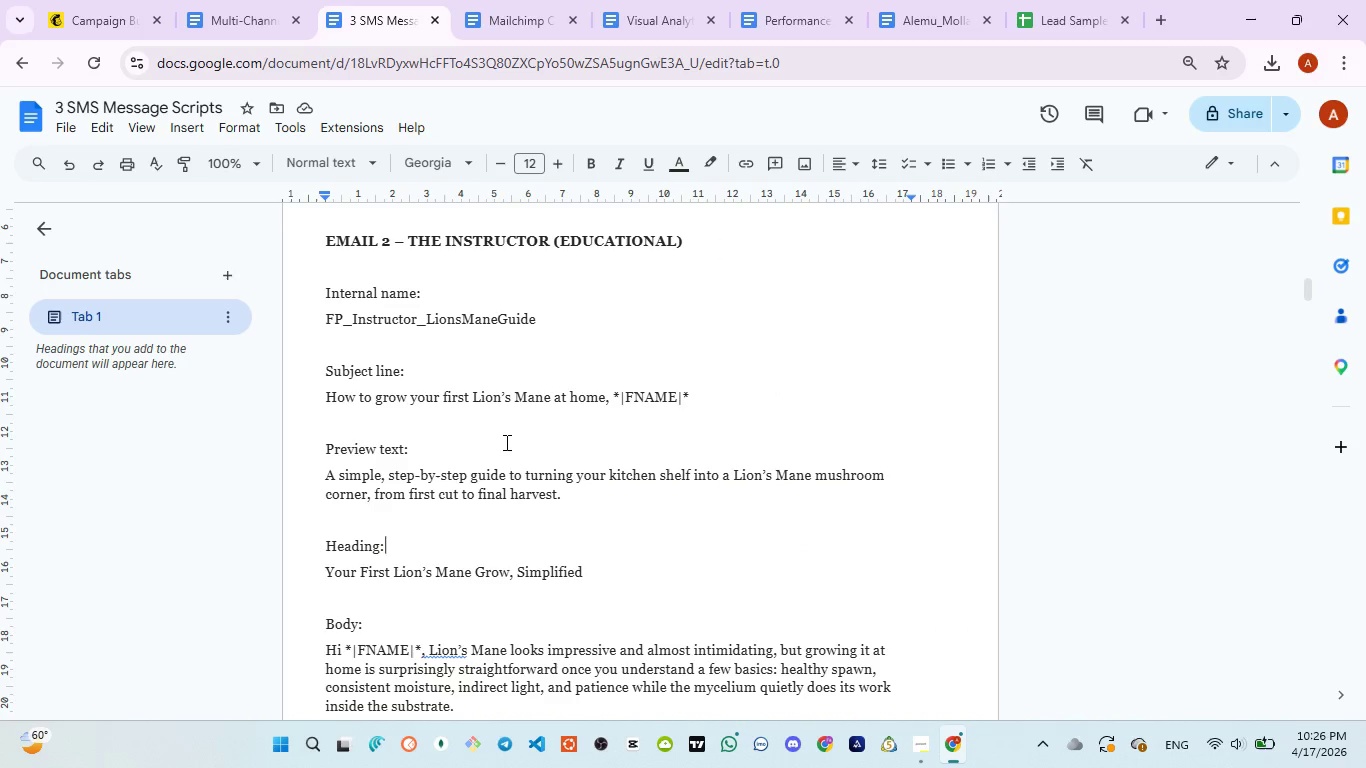 
scroll: coordinate [505, 451], scroll_direction: down, amount: 1.0
 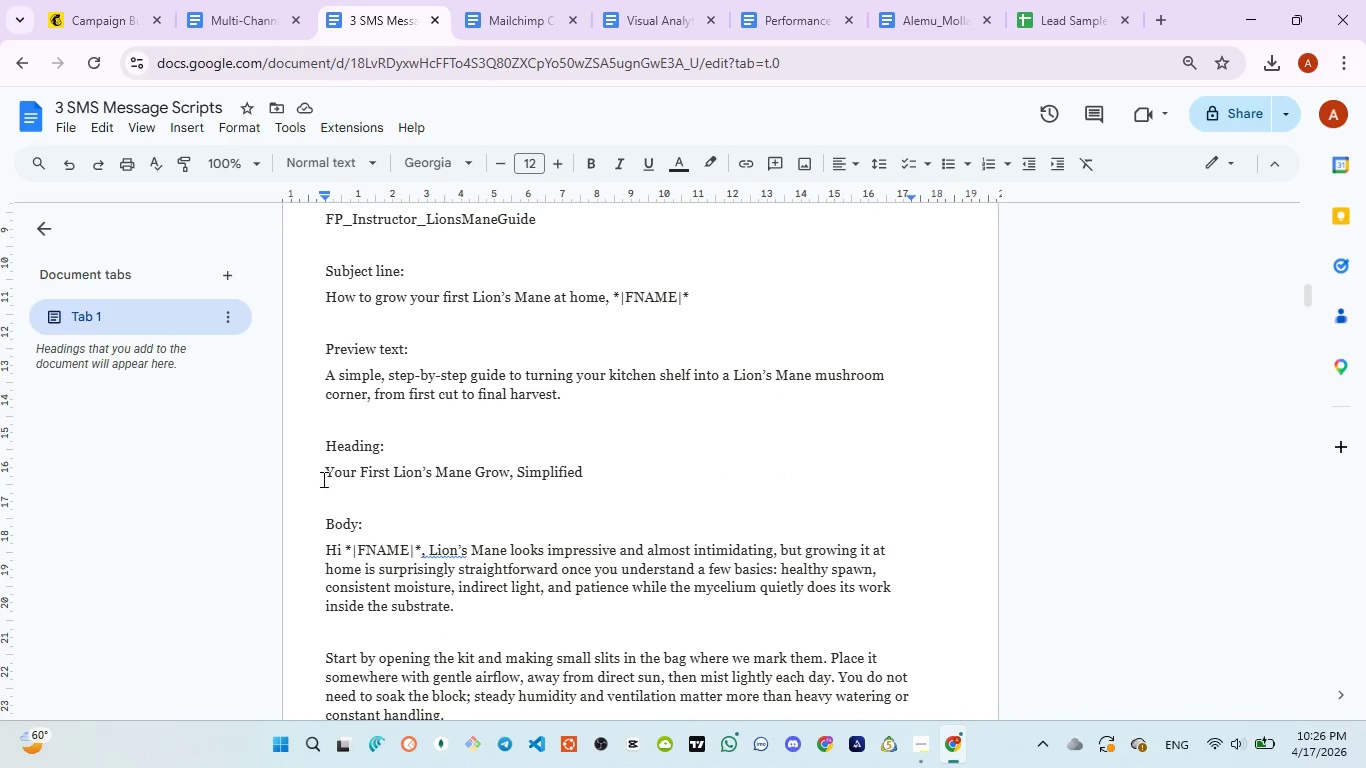 
left_click_drag(start_coordinate=[321, 475], to_coordinate=[618, 482])
 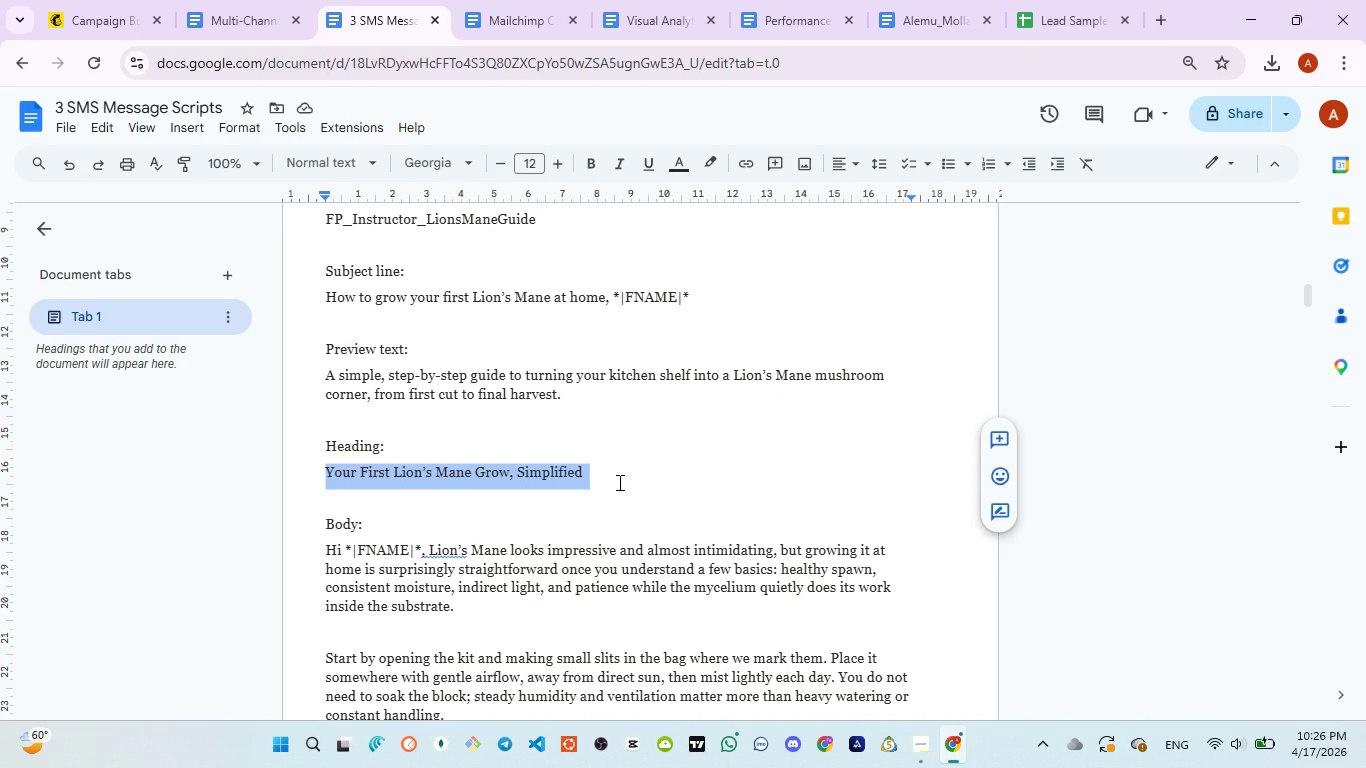 
key(Control+C)
 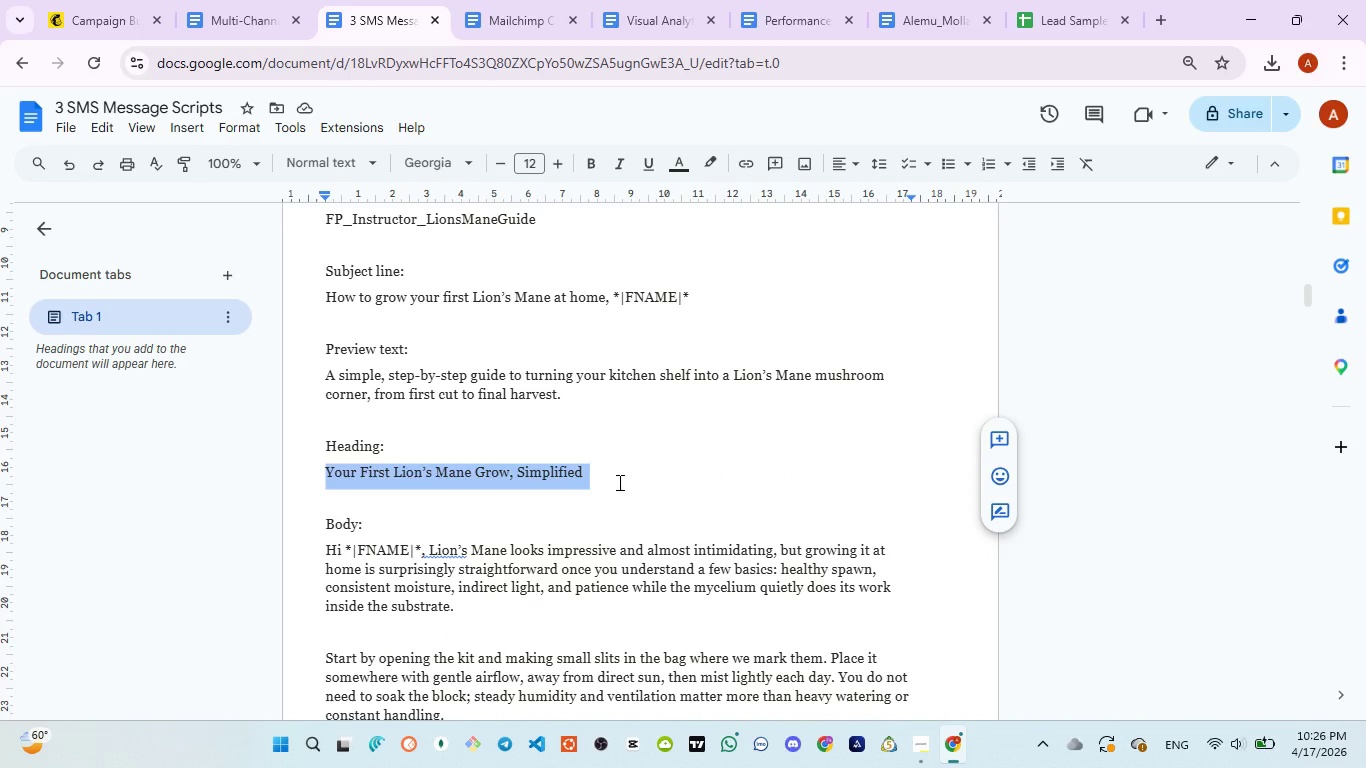 
key(Control+C)
 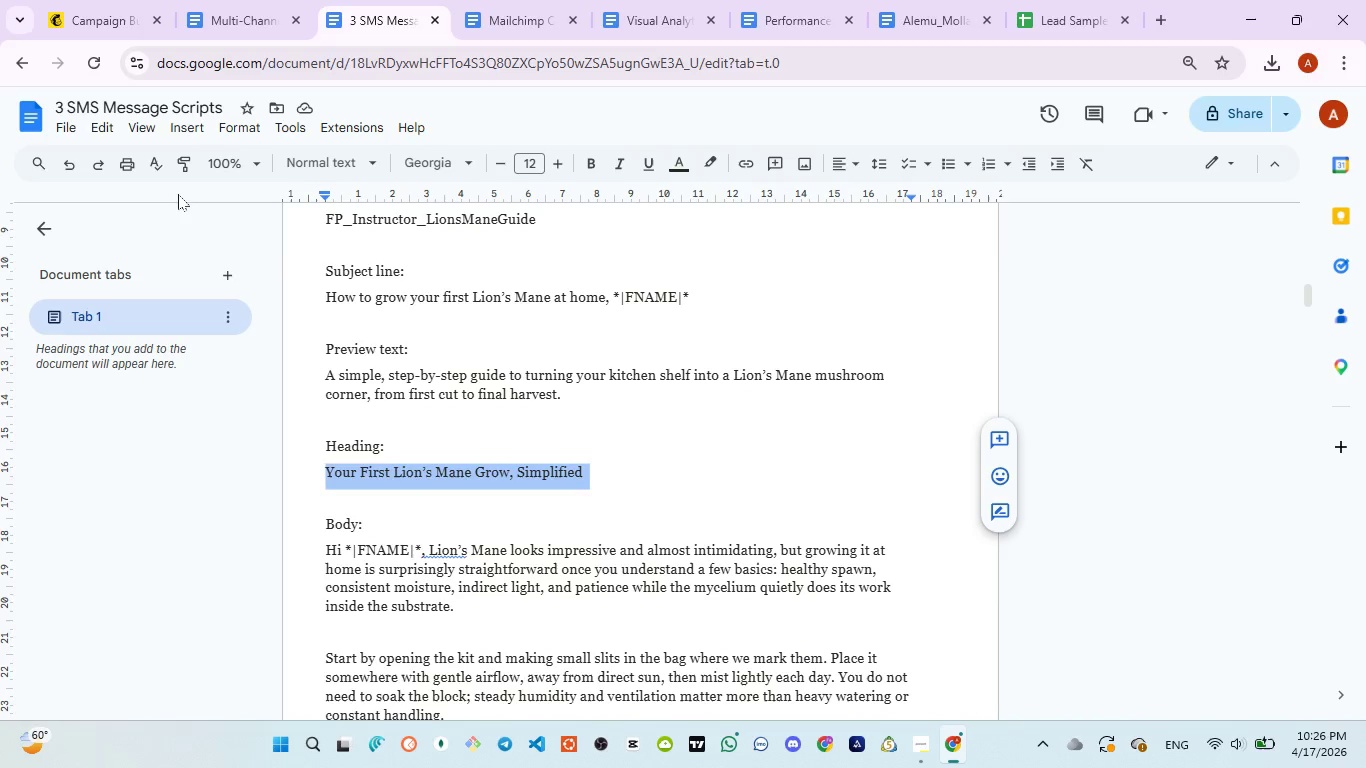 
wait(7.81)
 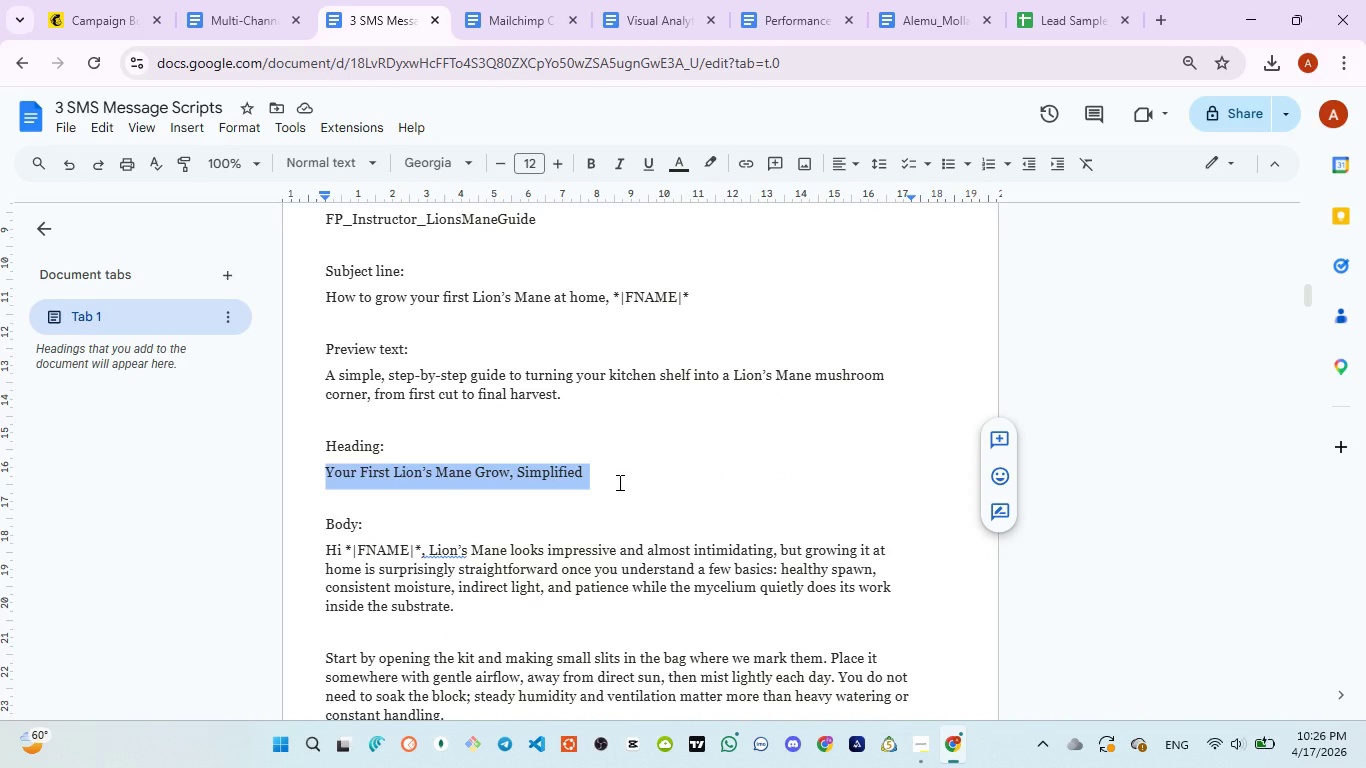 
left_click([89, 27])
 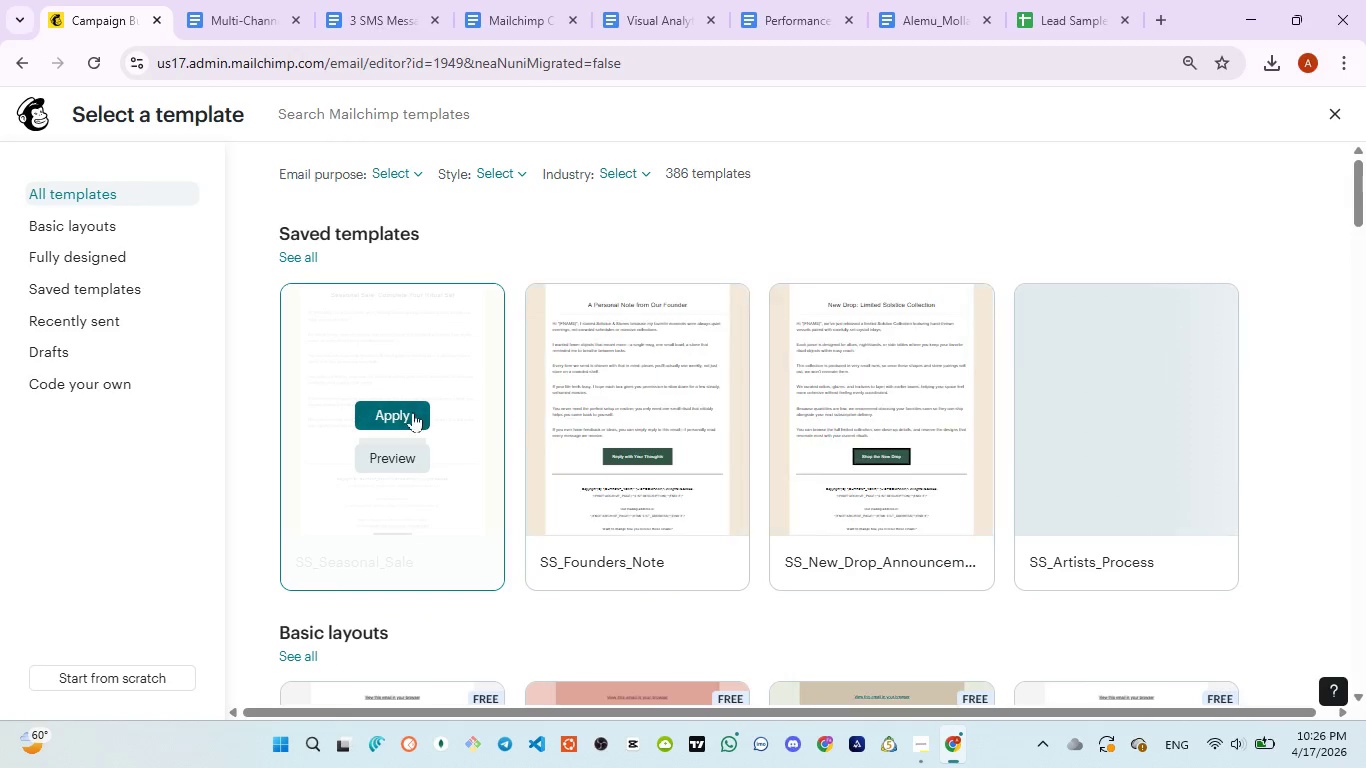 
left_click([412, 416])
 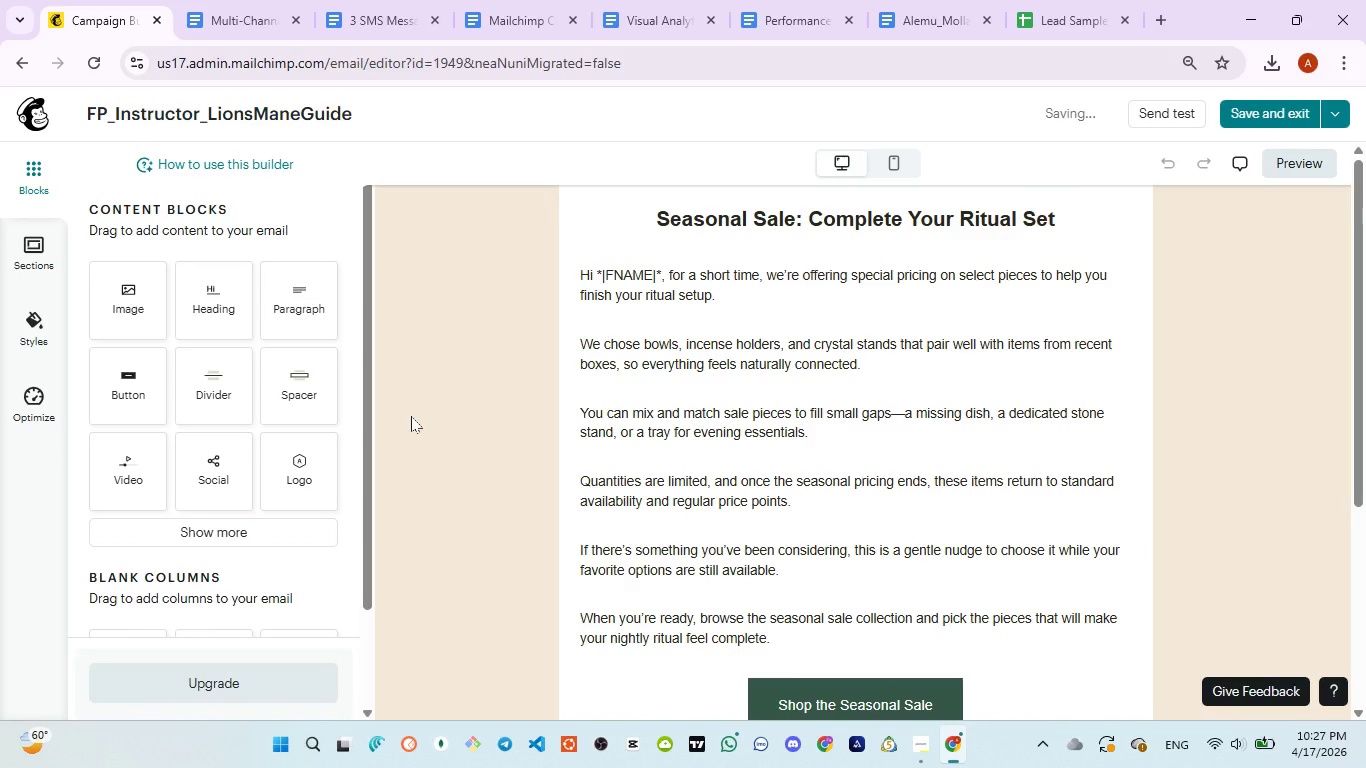 
wait(17.62)
 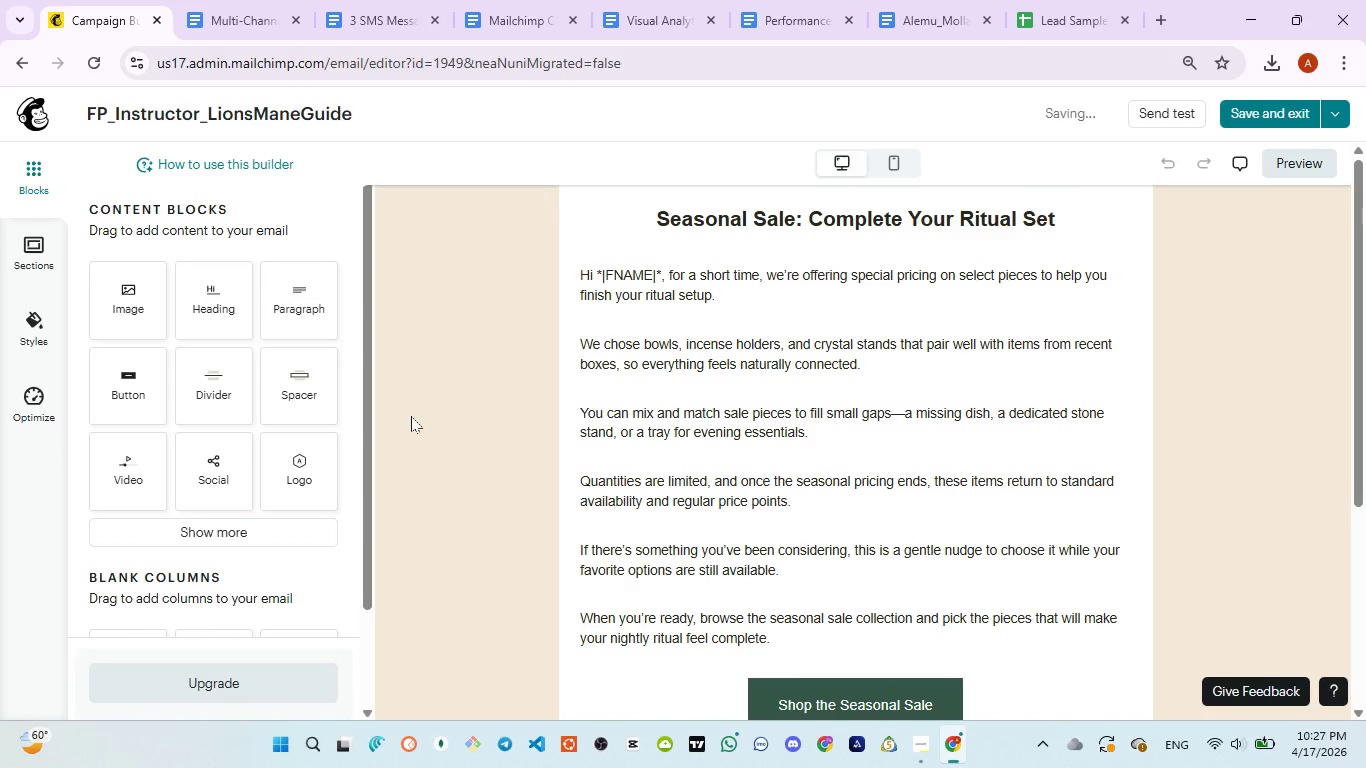 
left_click([382, 17])
 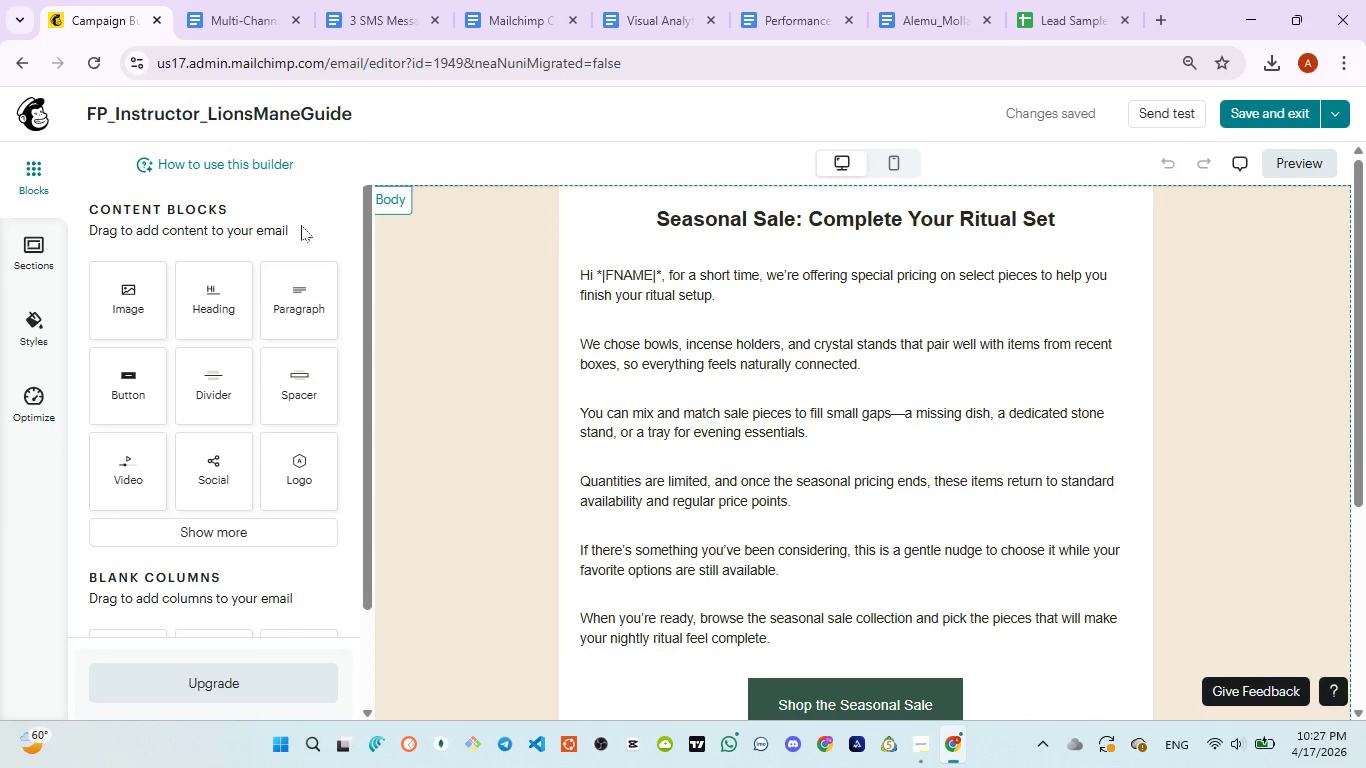 
left_click([741, 215])
 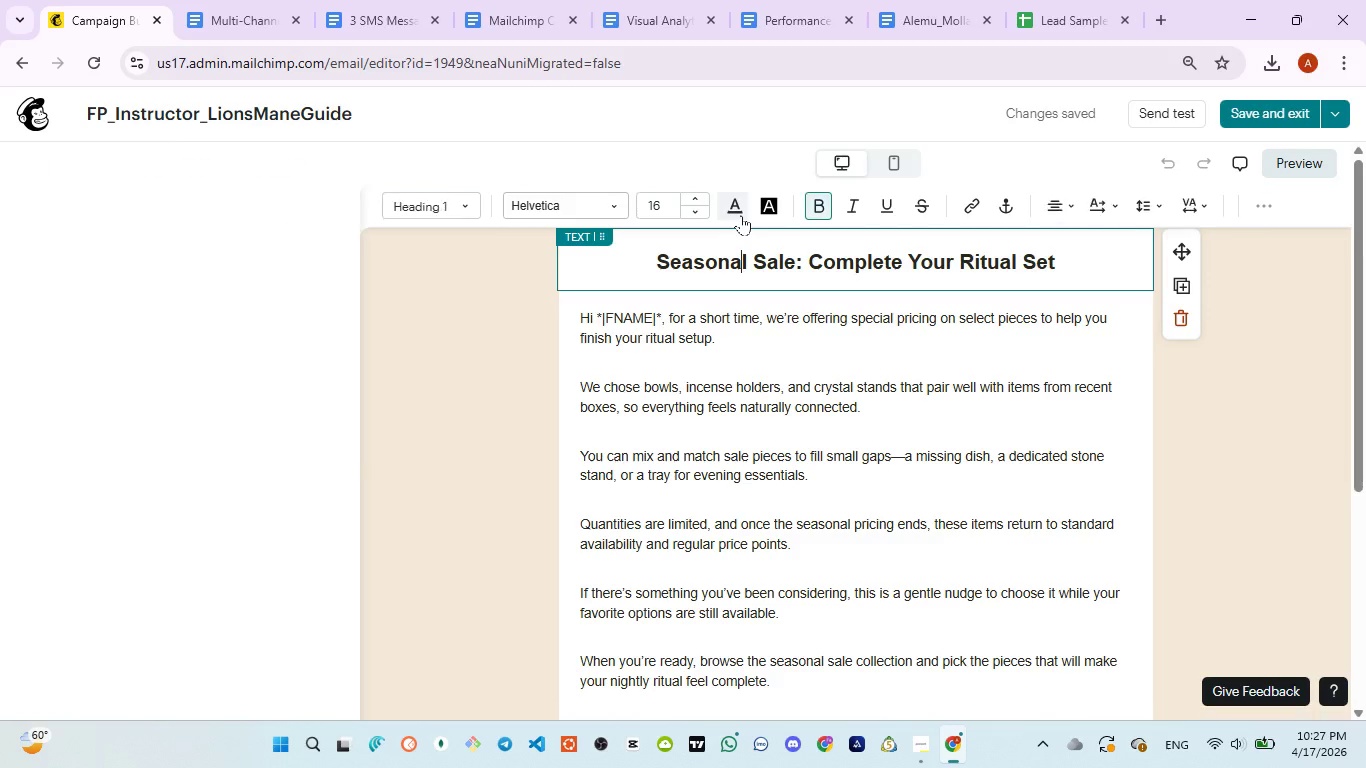 
key(Control+ControlLeft)
 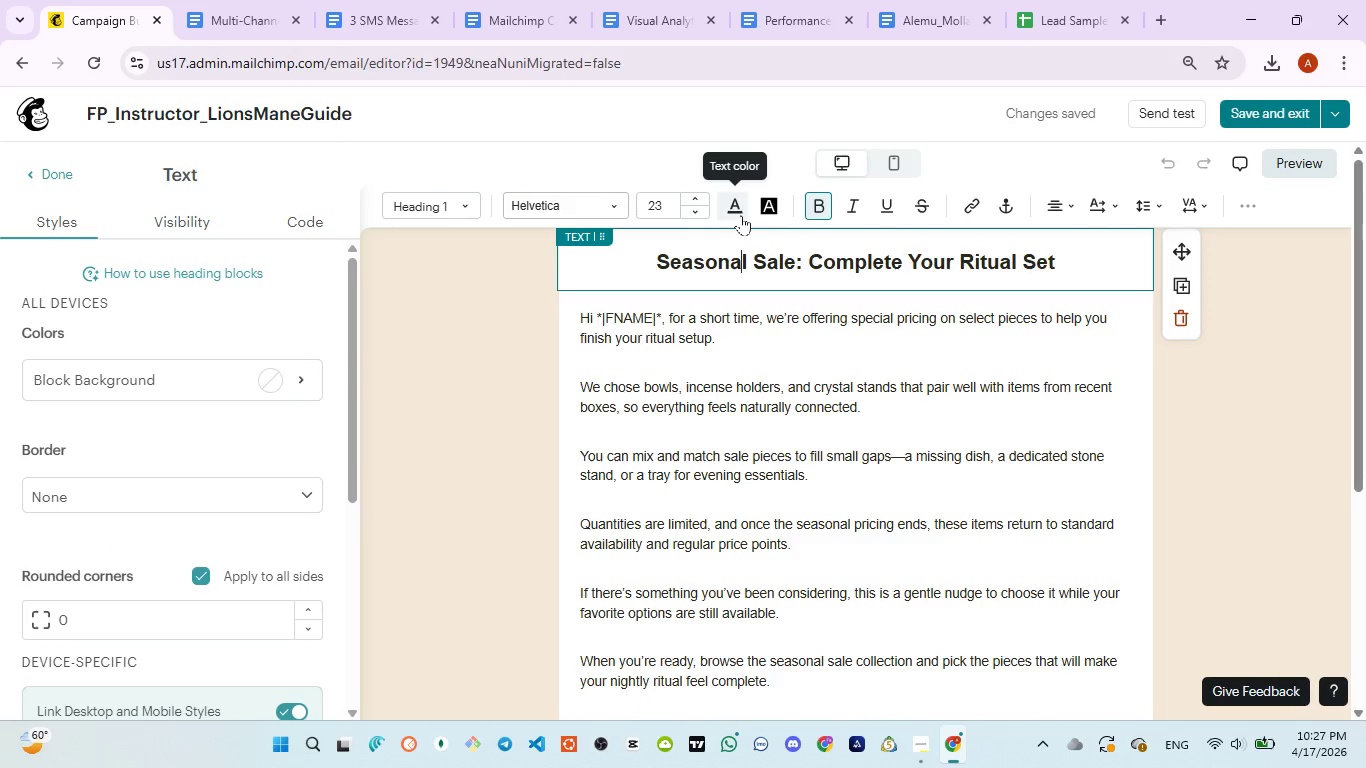 
key(Control+A)
 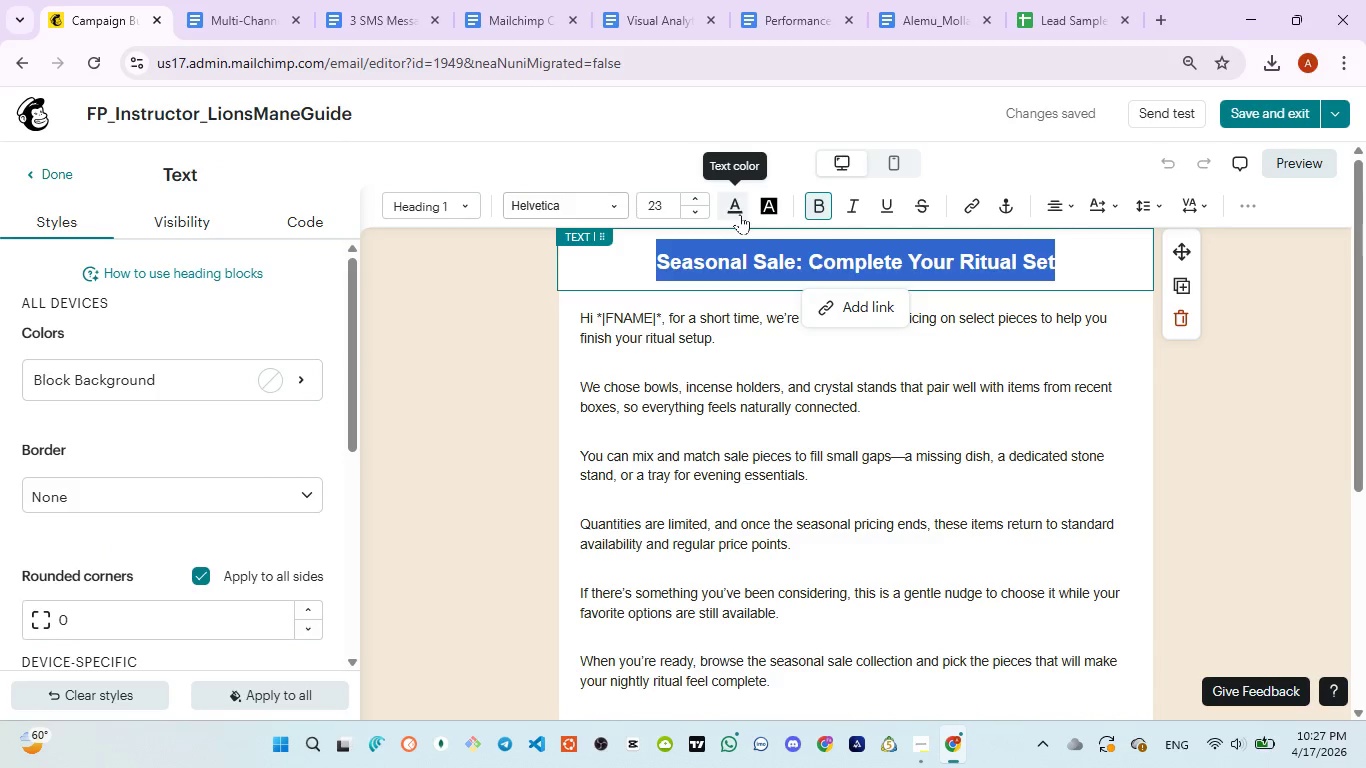 
type(Your first Lion's Mane grow )
 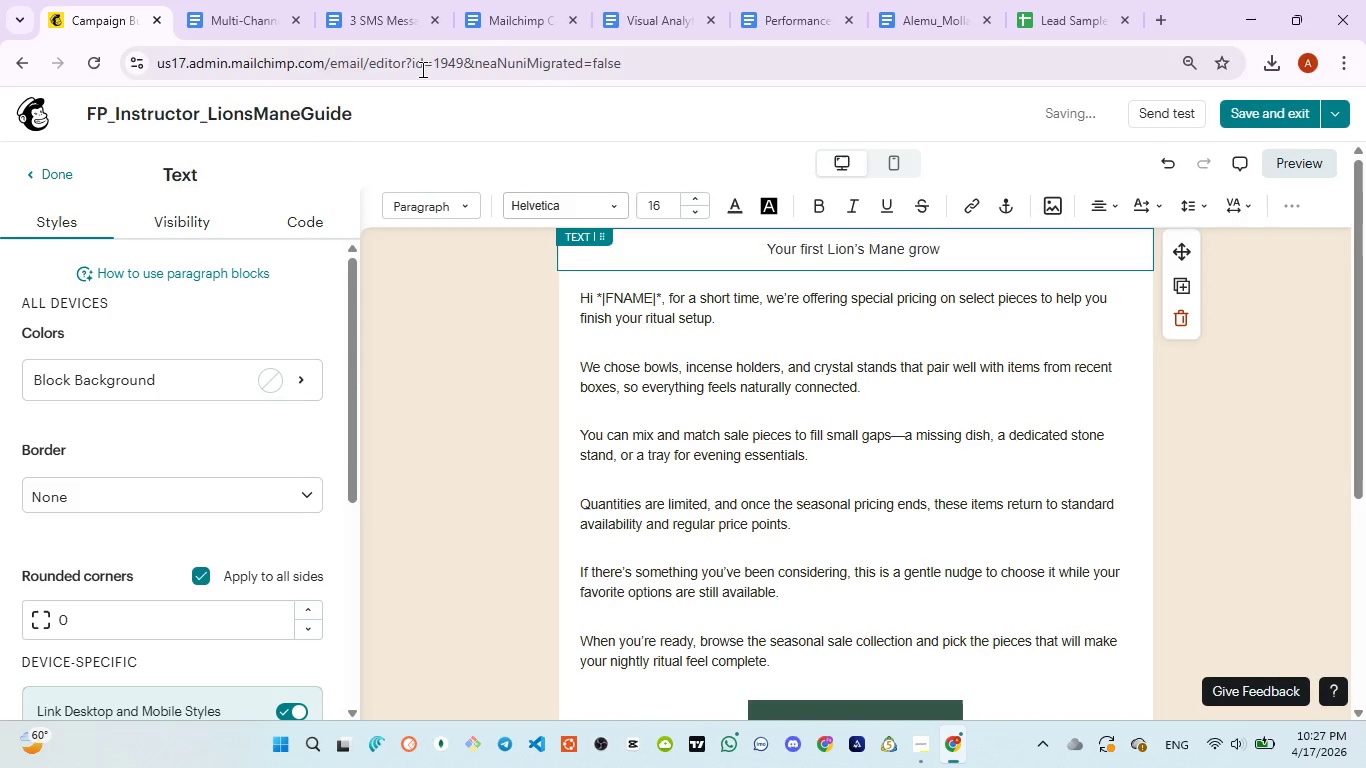 
left_click([393, 27])
 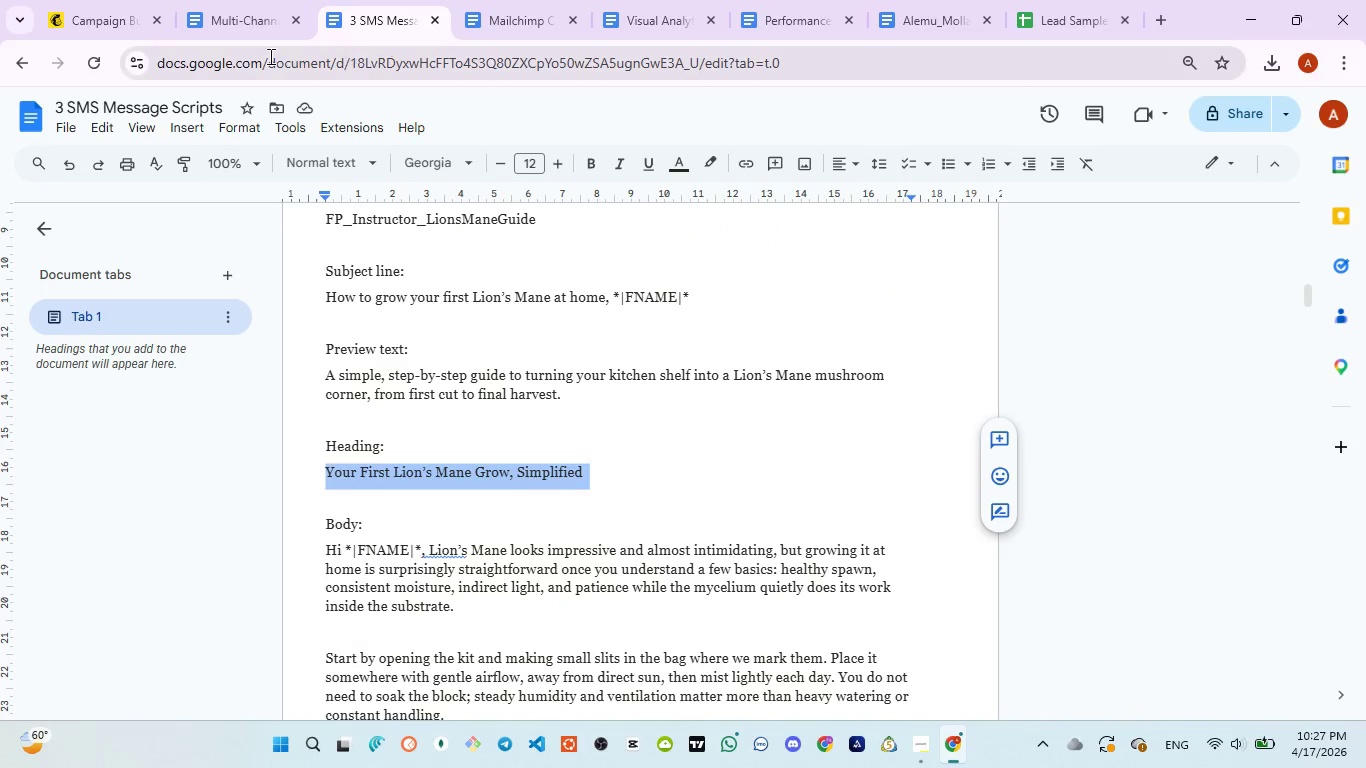 
left_click([112, 15])
 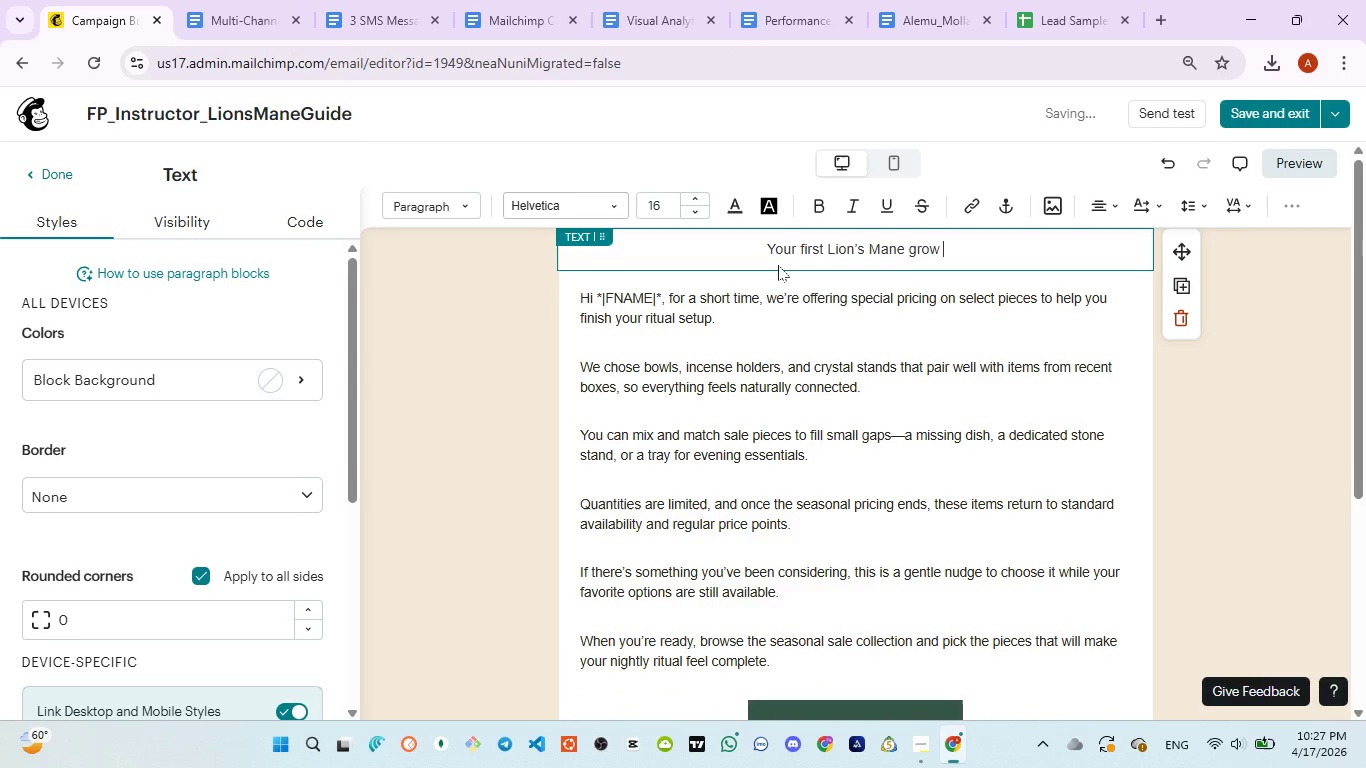 
key(ArrowLeft)
 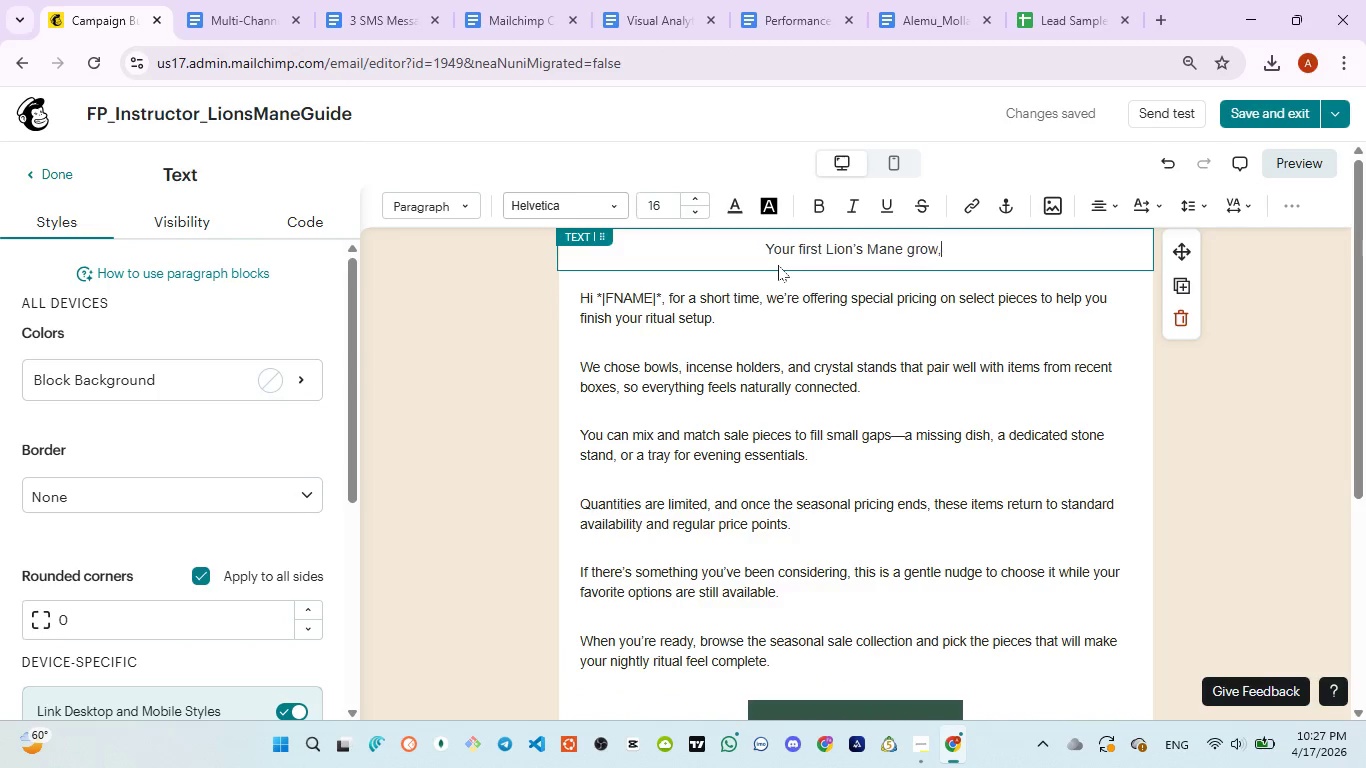 
type(, simplified)
 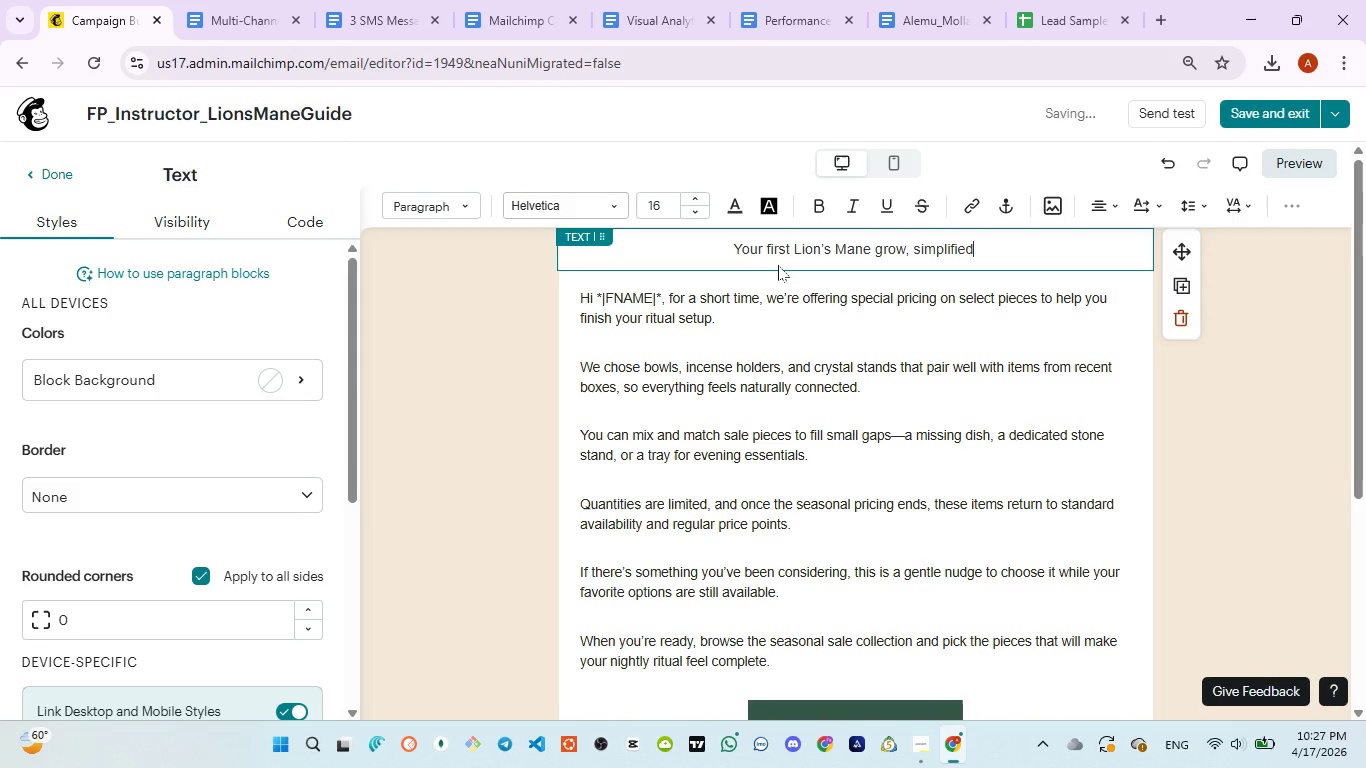 
key(Control+ControlLeft)
 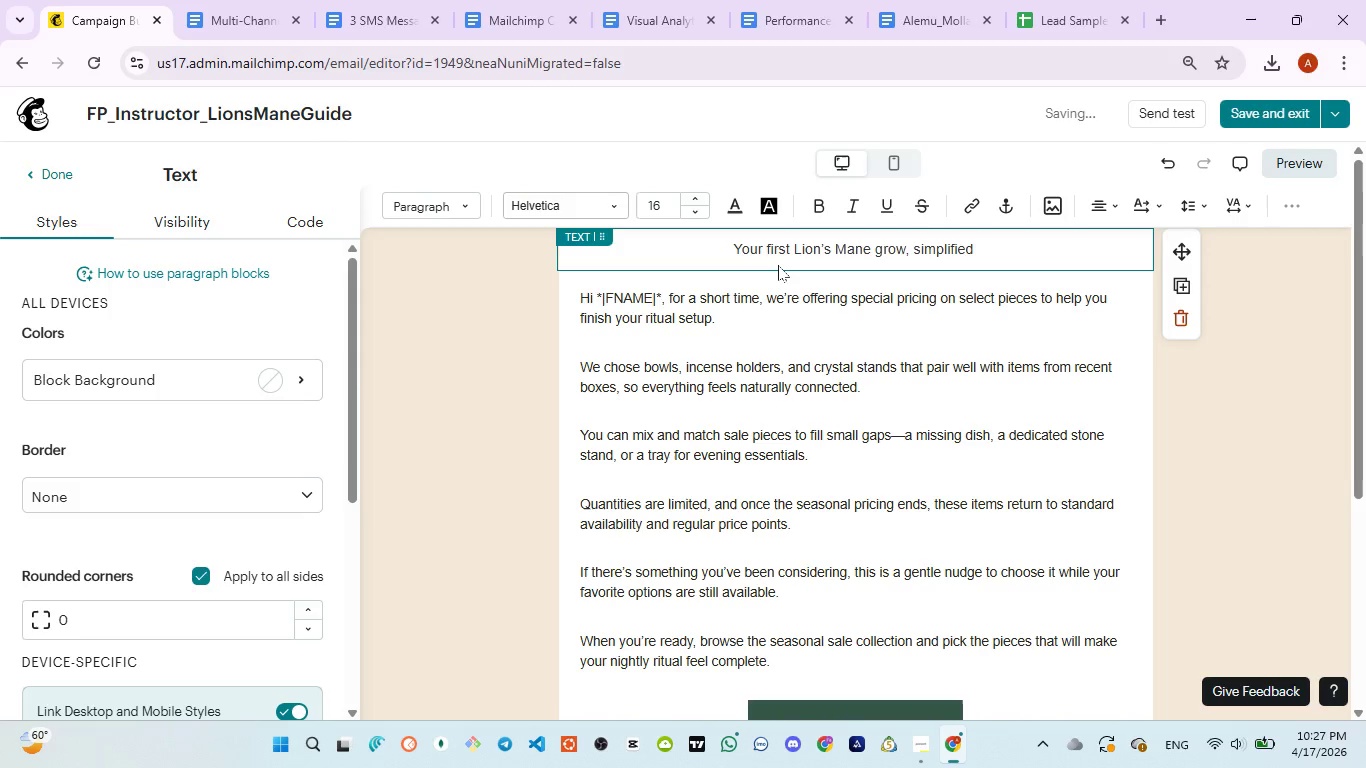 
key(Control+A)
 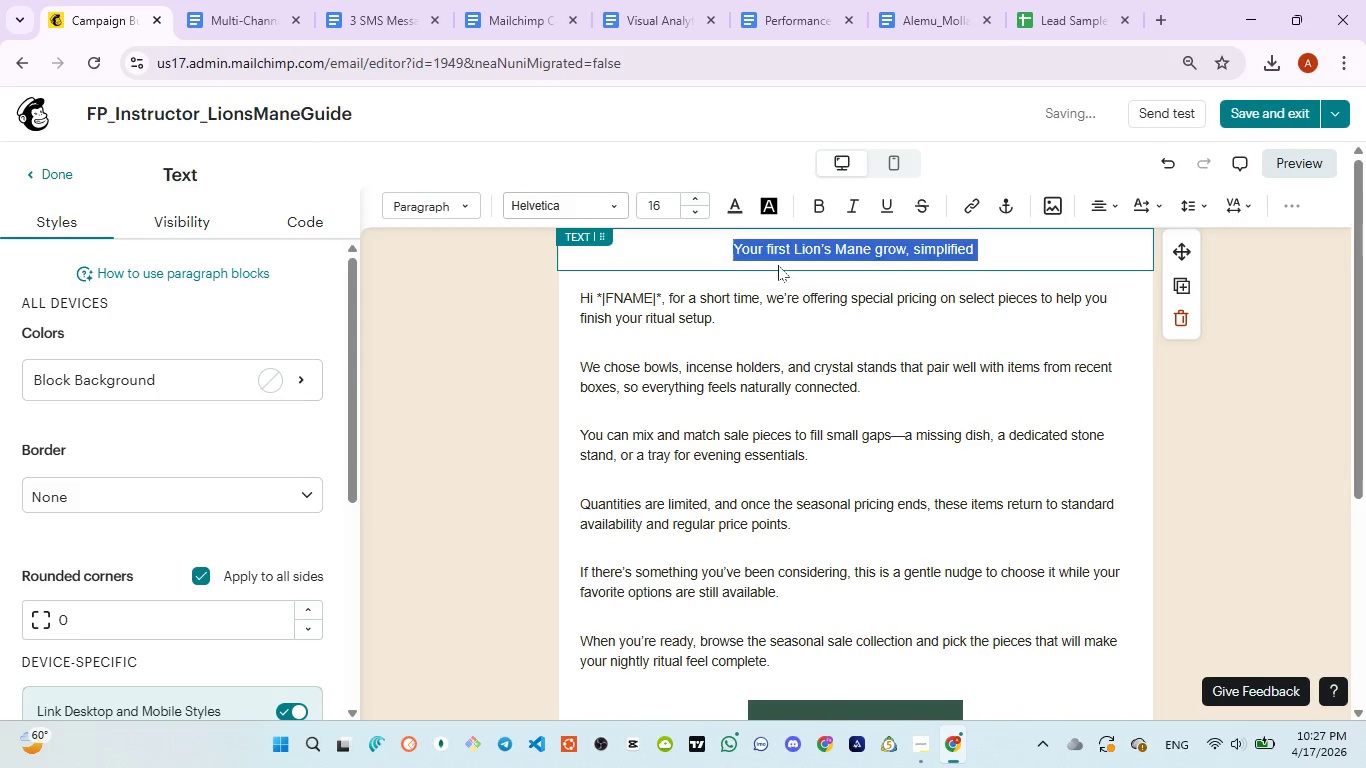 
key(Control+ControlLeft)
 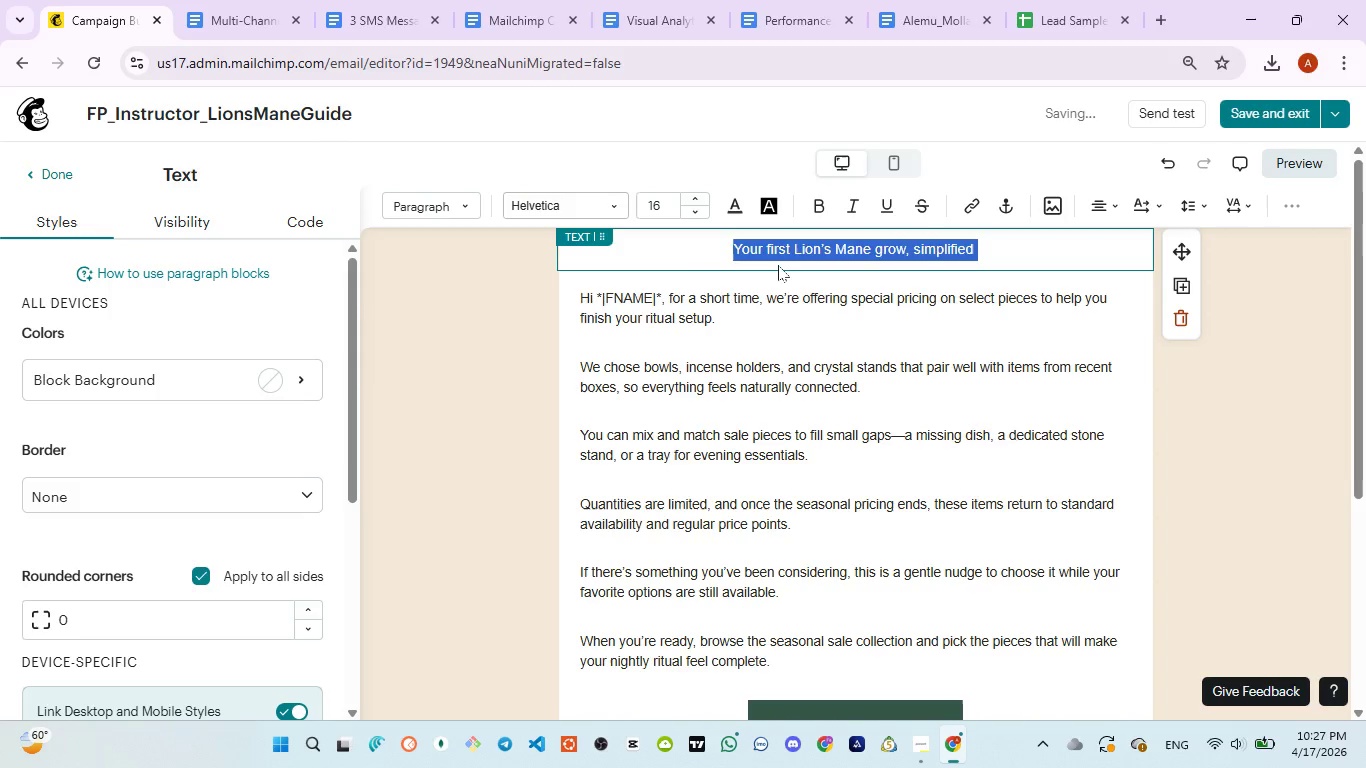 
key(Control+V)
 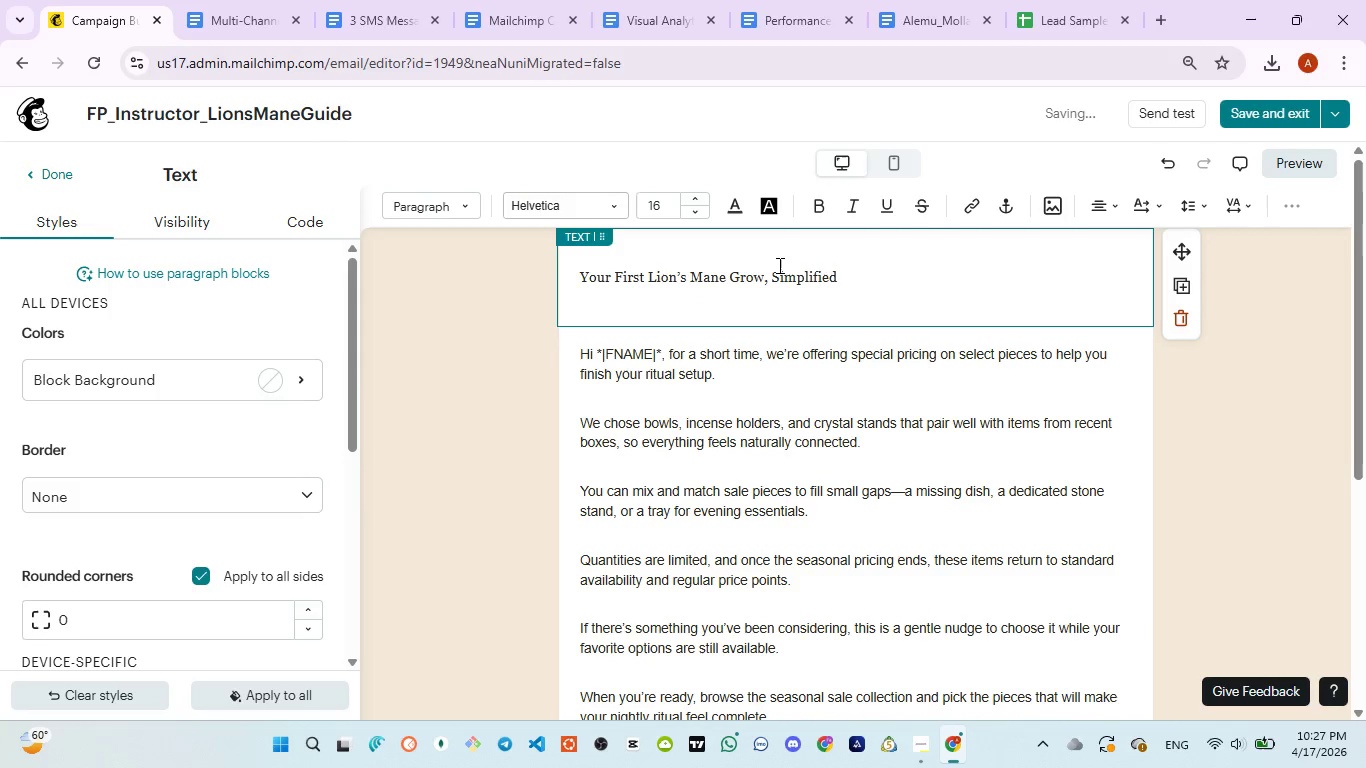 
key(Backspace)
 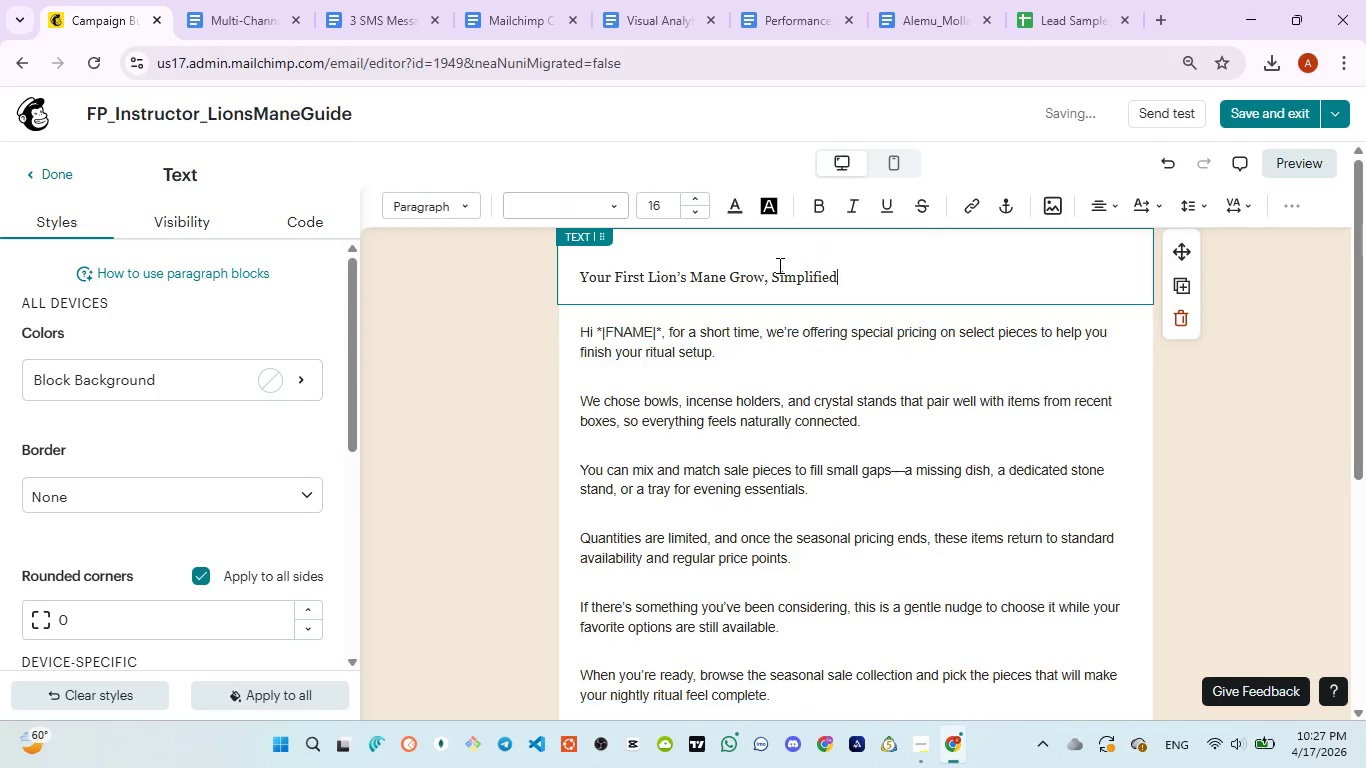 
key(Control+ControlLeft)
 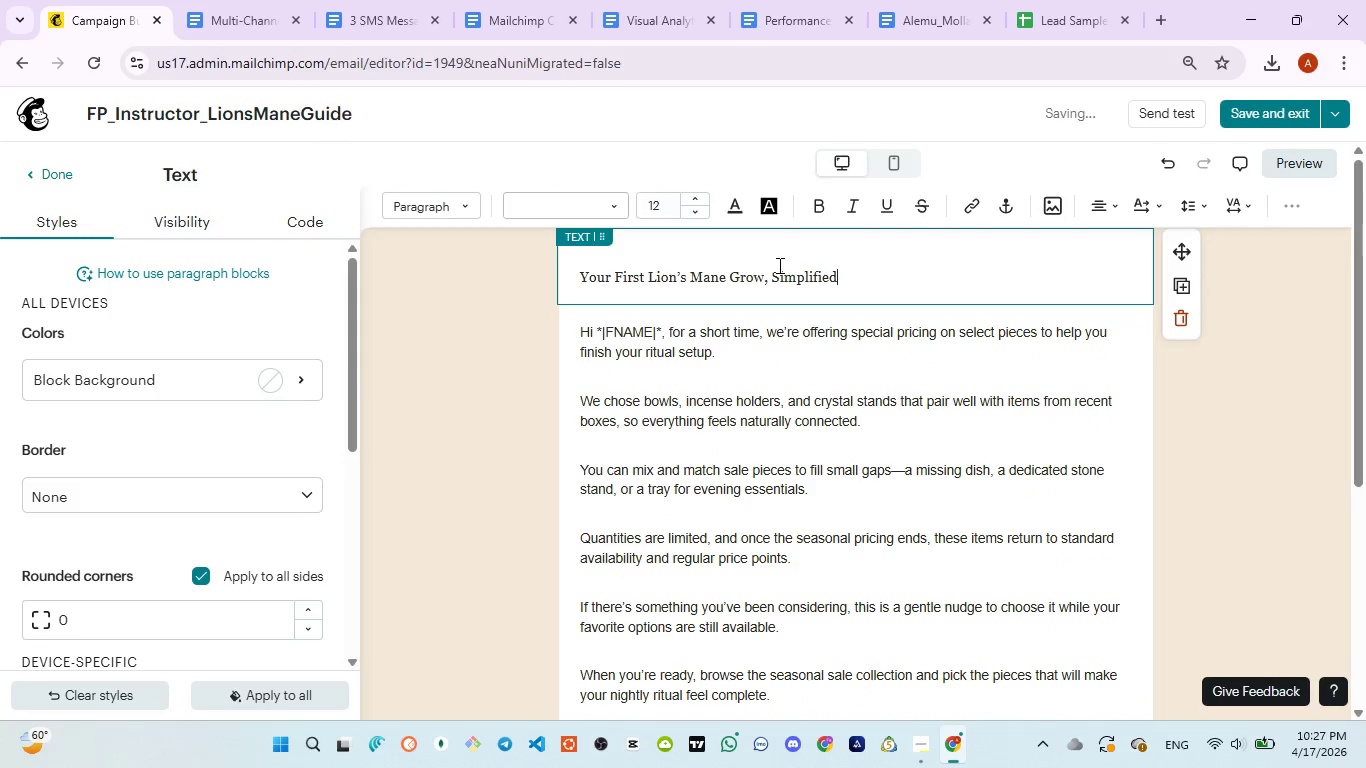 
key(Control+A)
 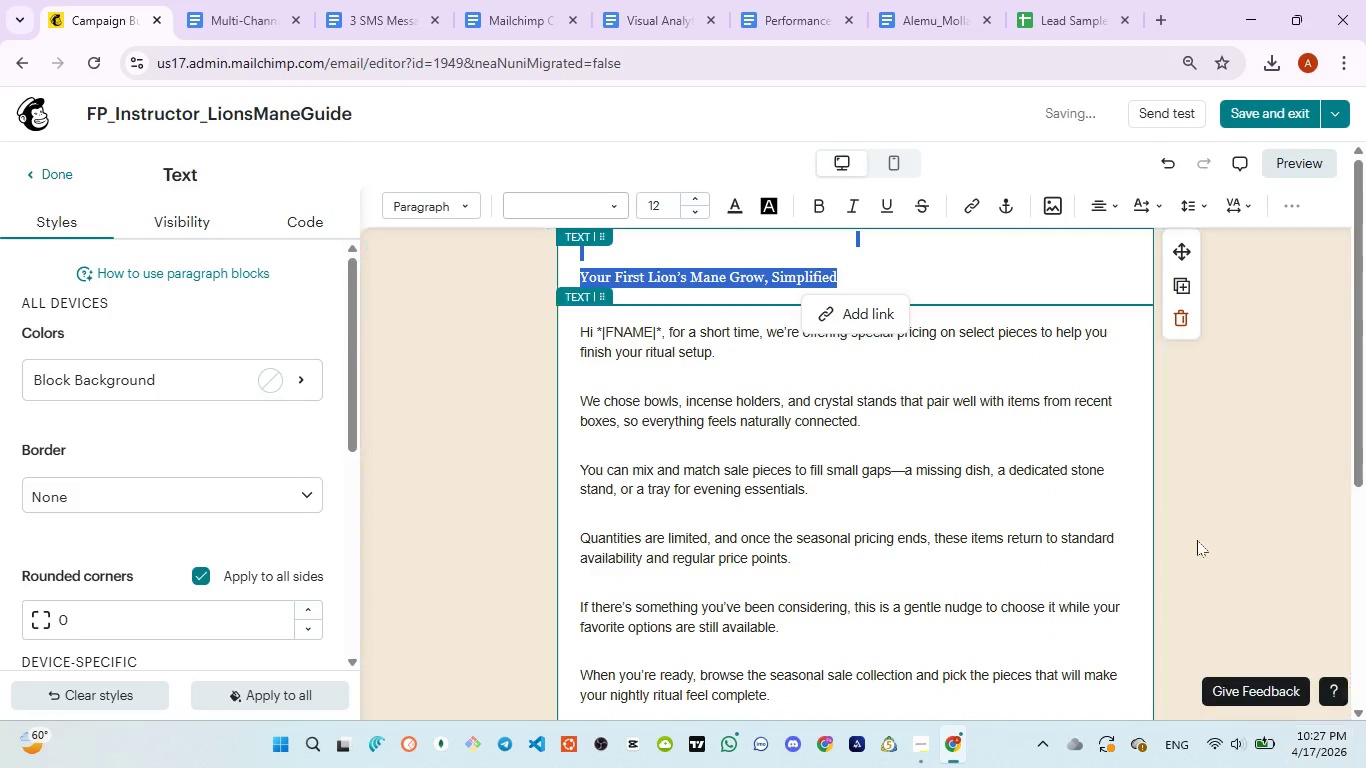 
wait(6.34)
 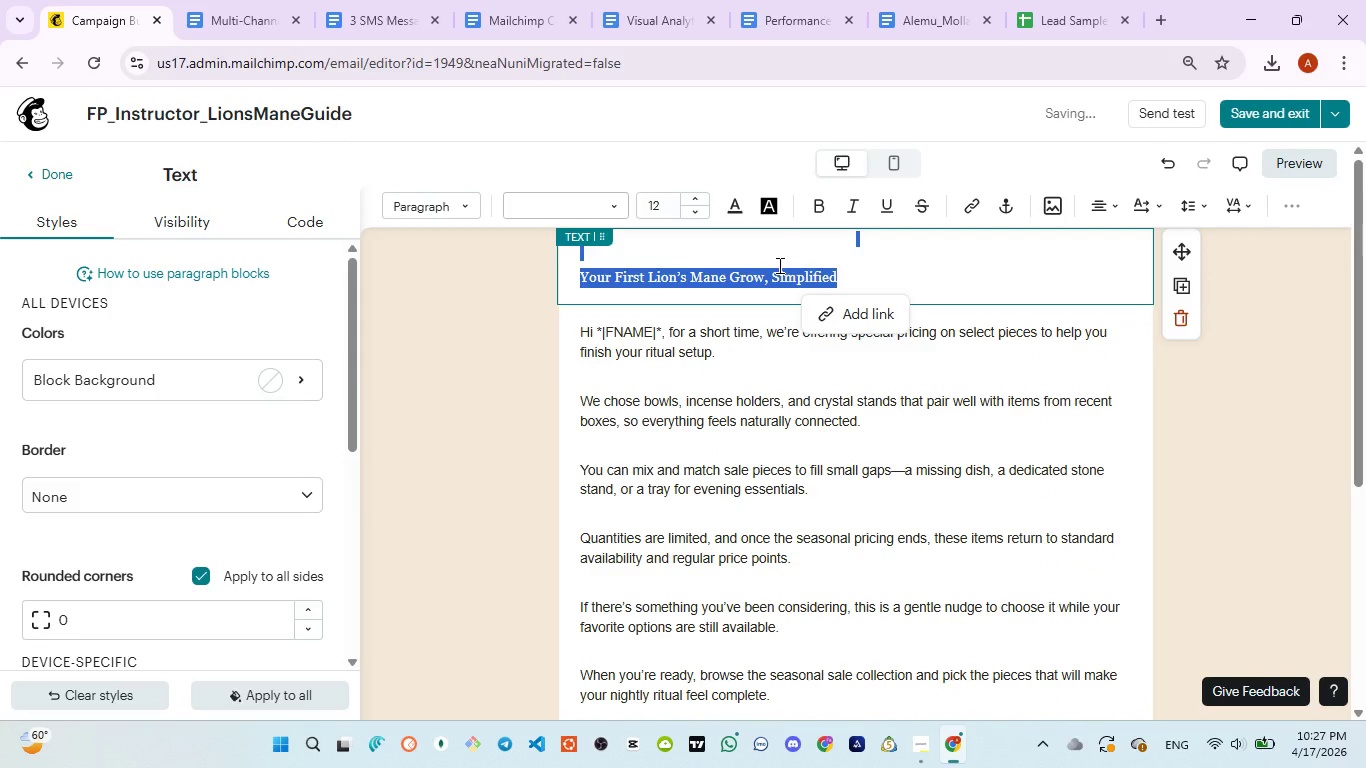 
left_click([698, 200])
 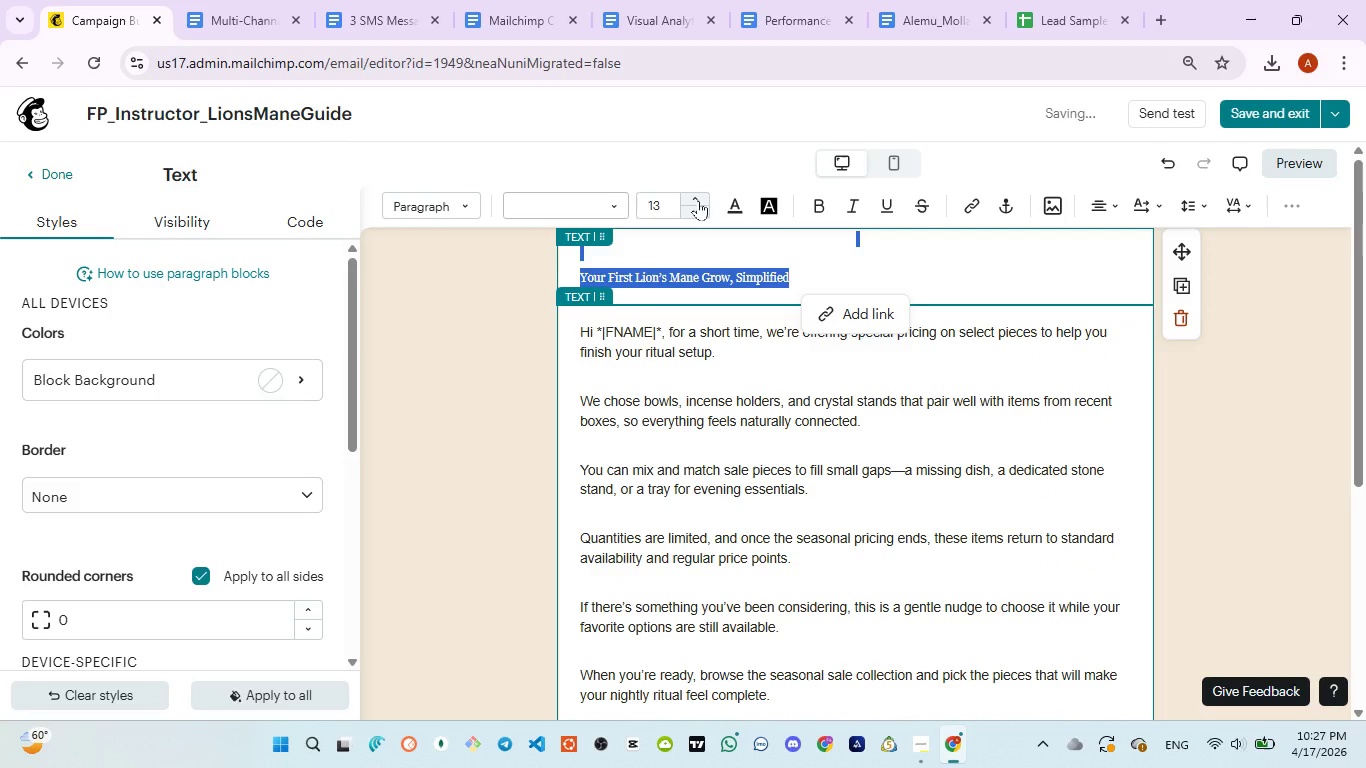 
left_click([698, 200])
 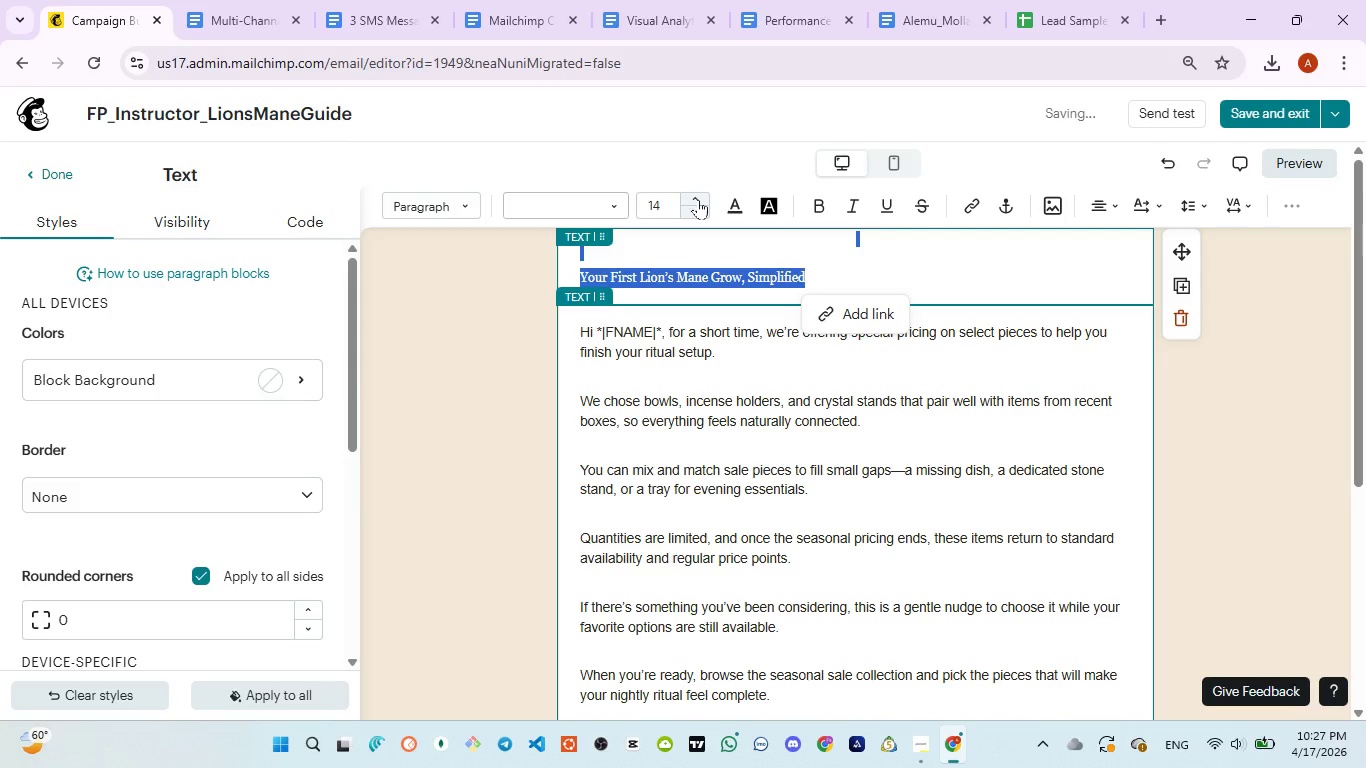 
left_click([698, 199])
 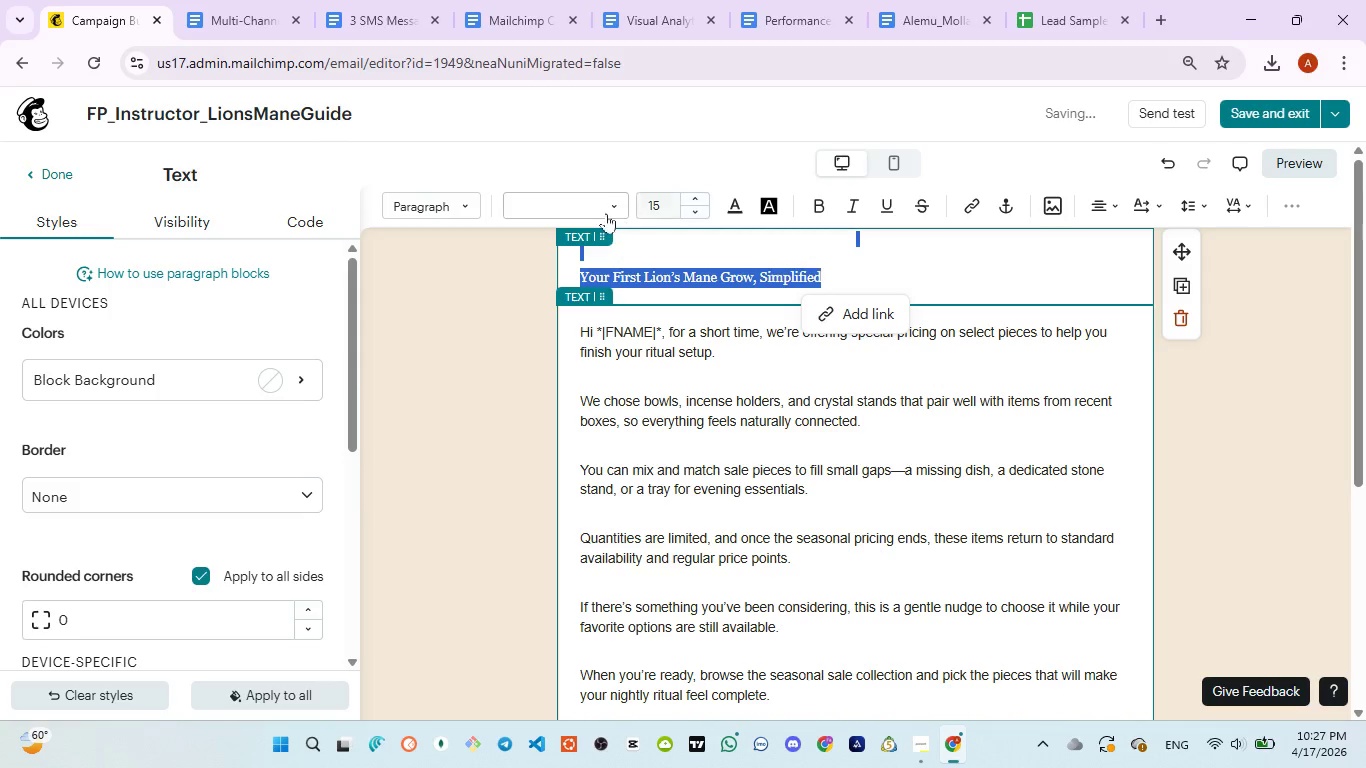 
left_click([605, 212])
 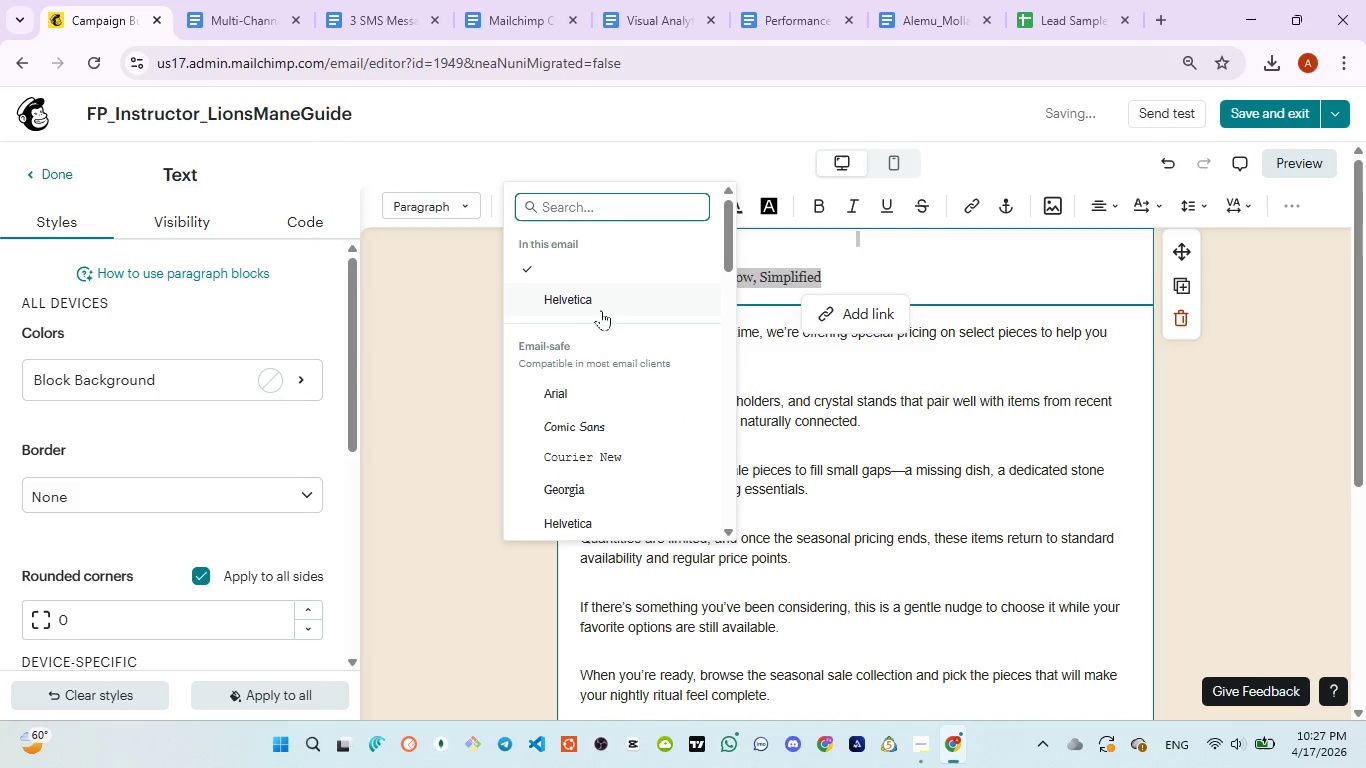 
left_click([601, 301])
 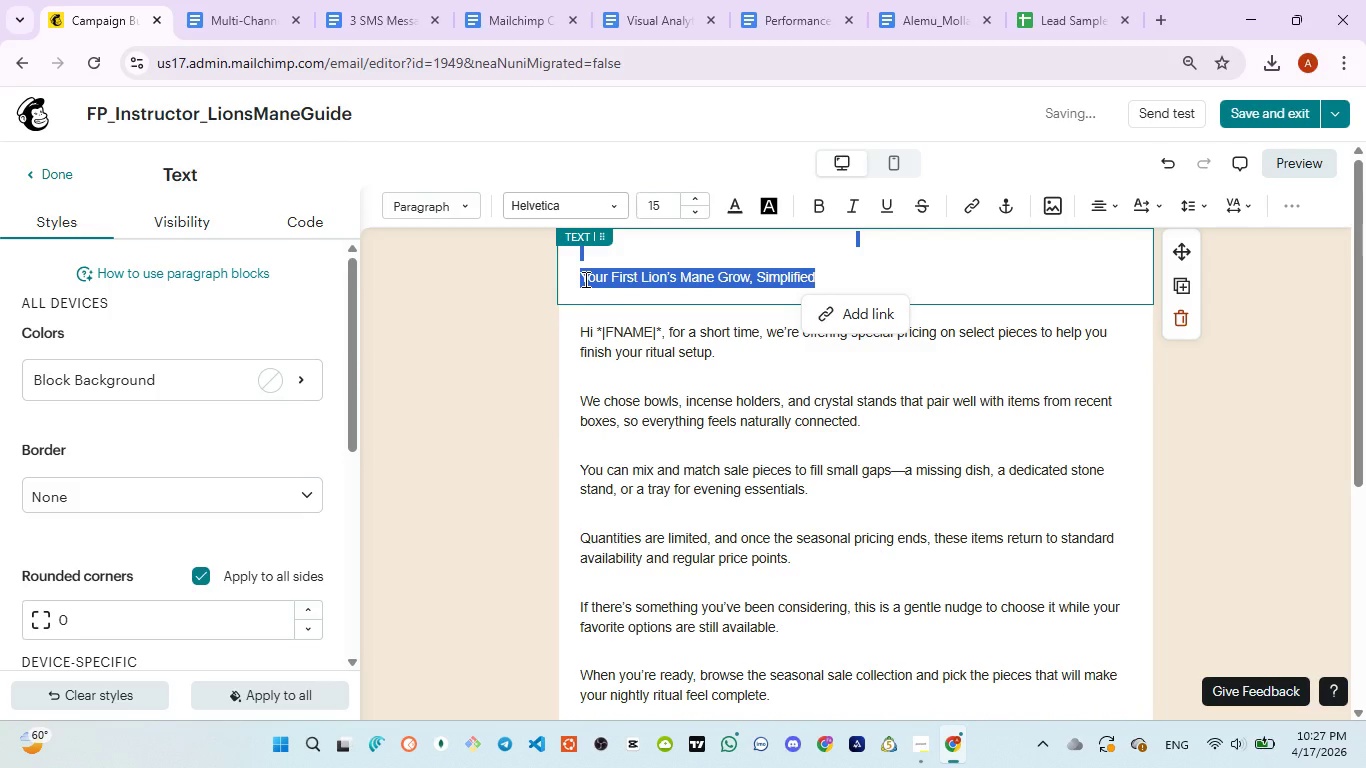 
left_click([583, 279])
 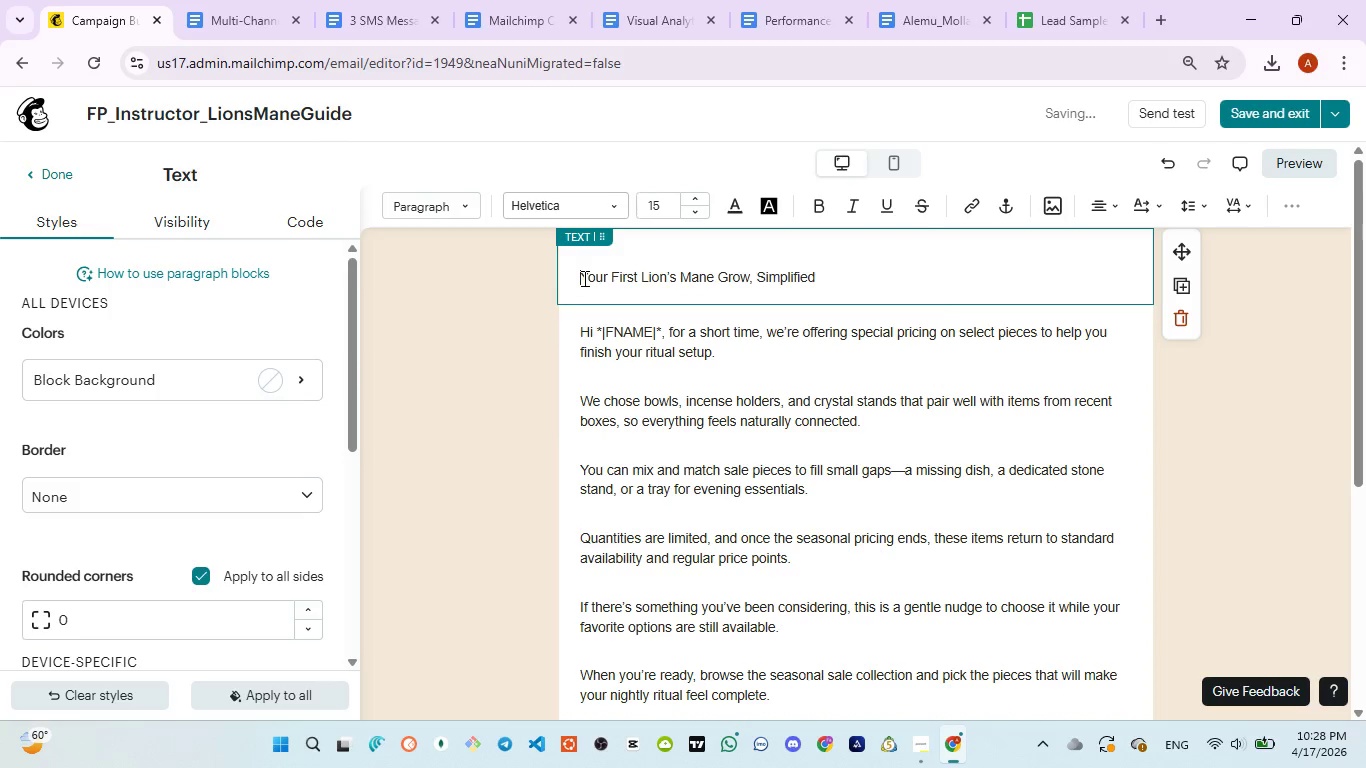 
key(Backspace)
 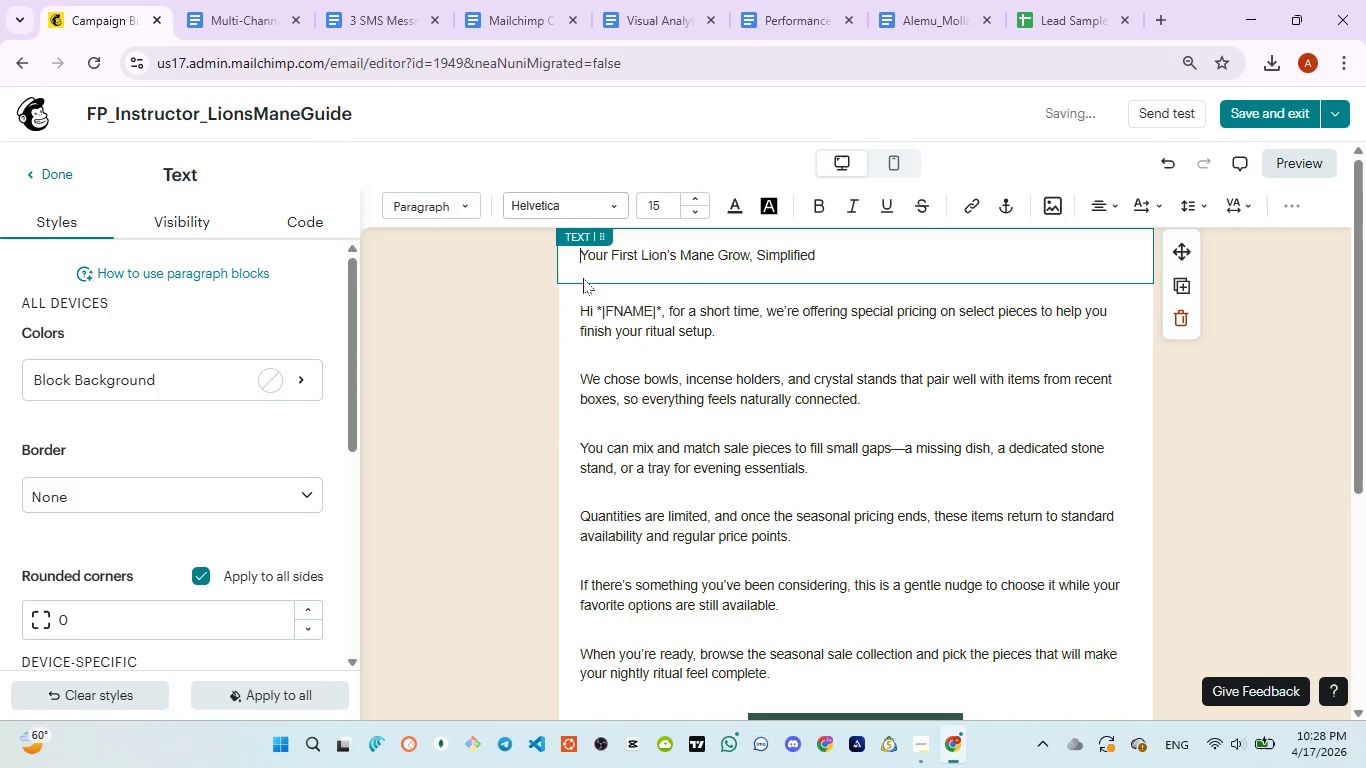 
key(Backspace)
 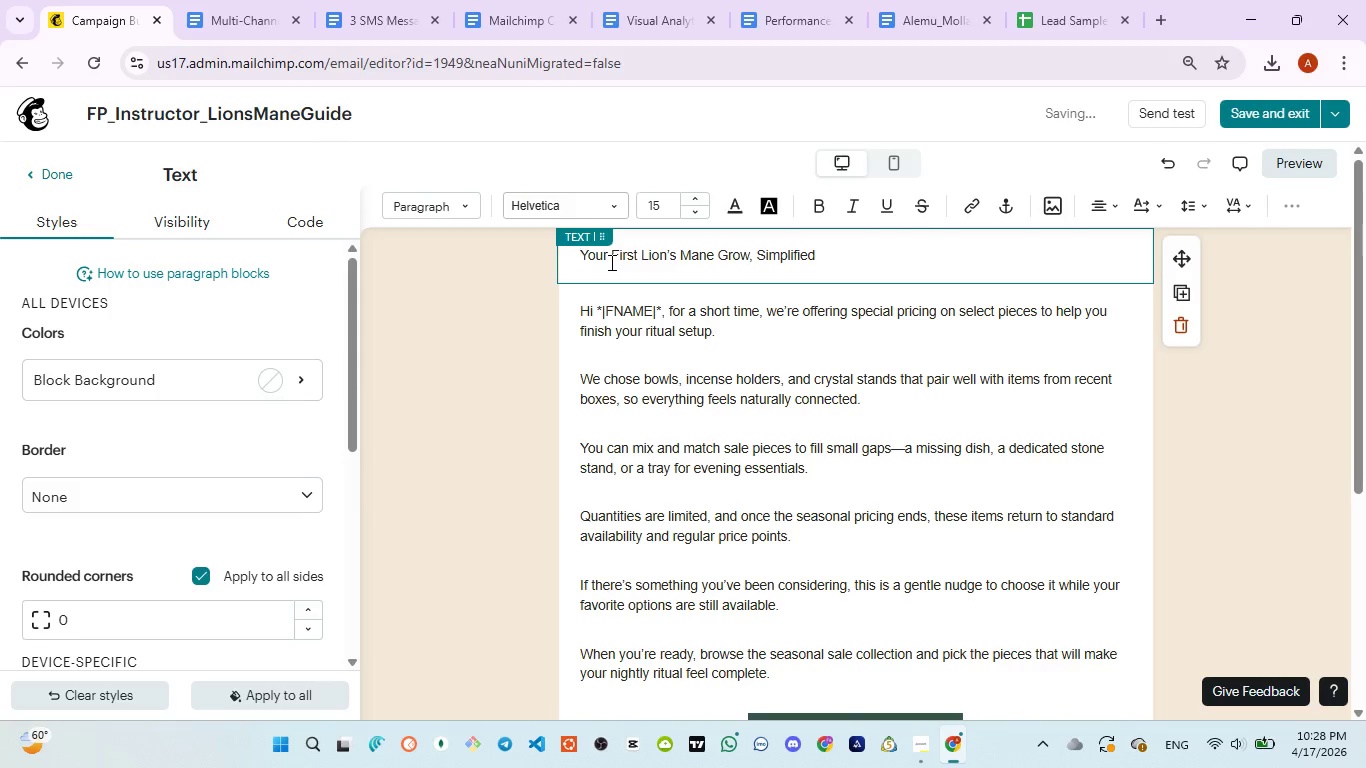 
hold_key(key=ShiftLeft, duration=0.41)
 